 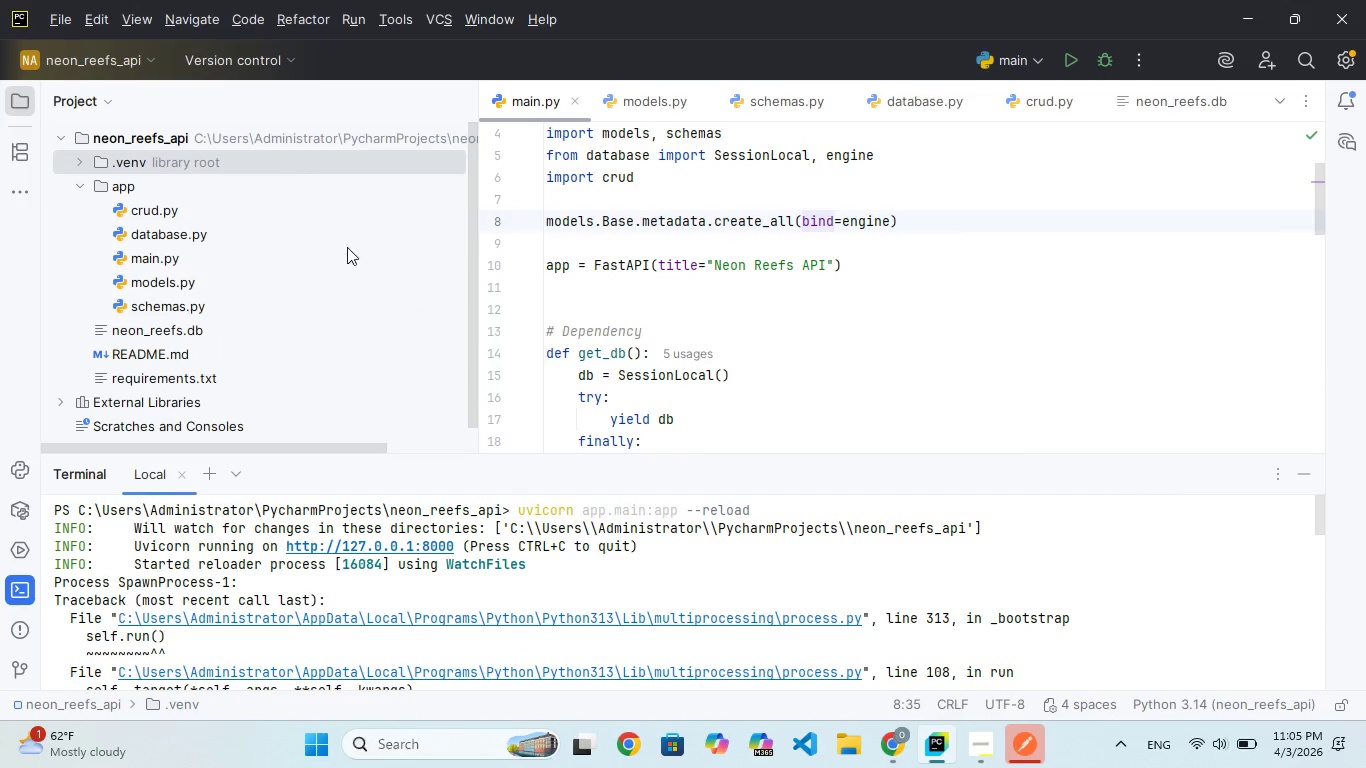 
left_click([200, 205])
 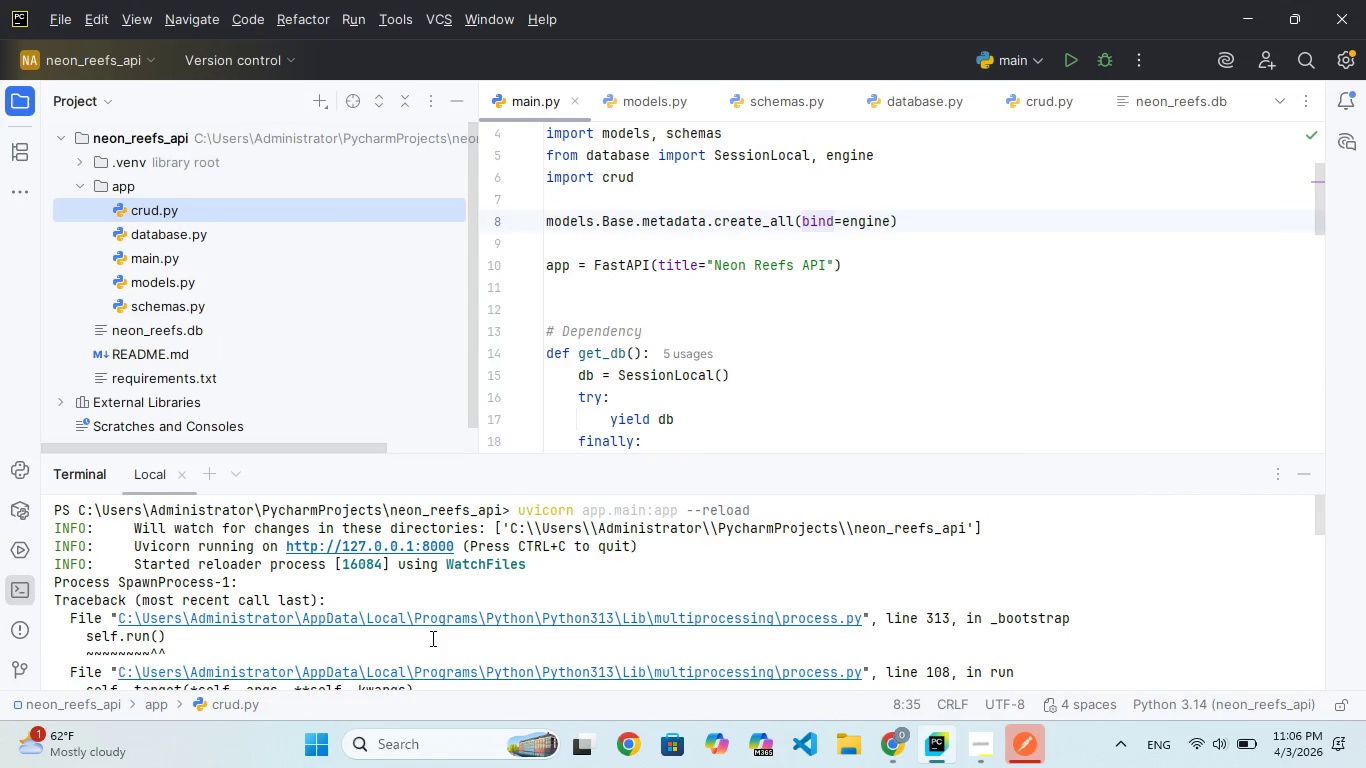 
scroll: coordinate [704, 676], scroll_direction: down, amount: 33.0
 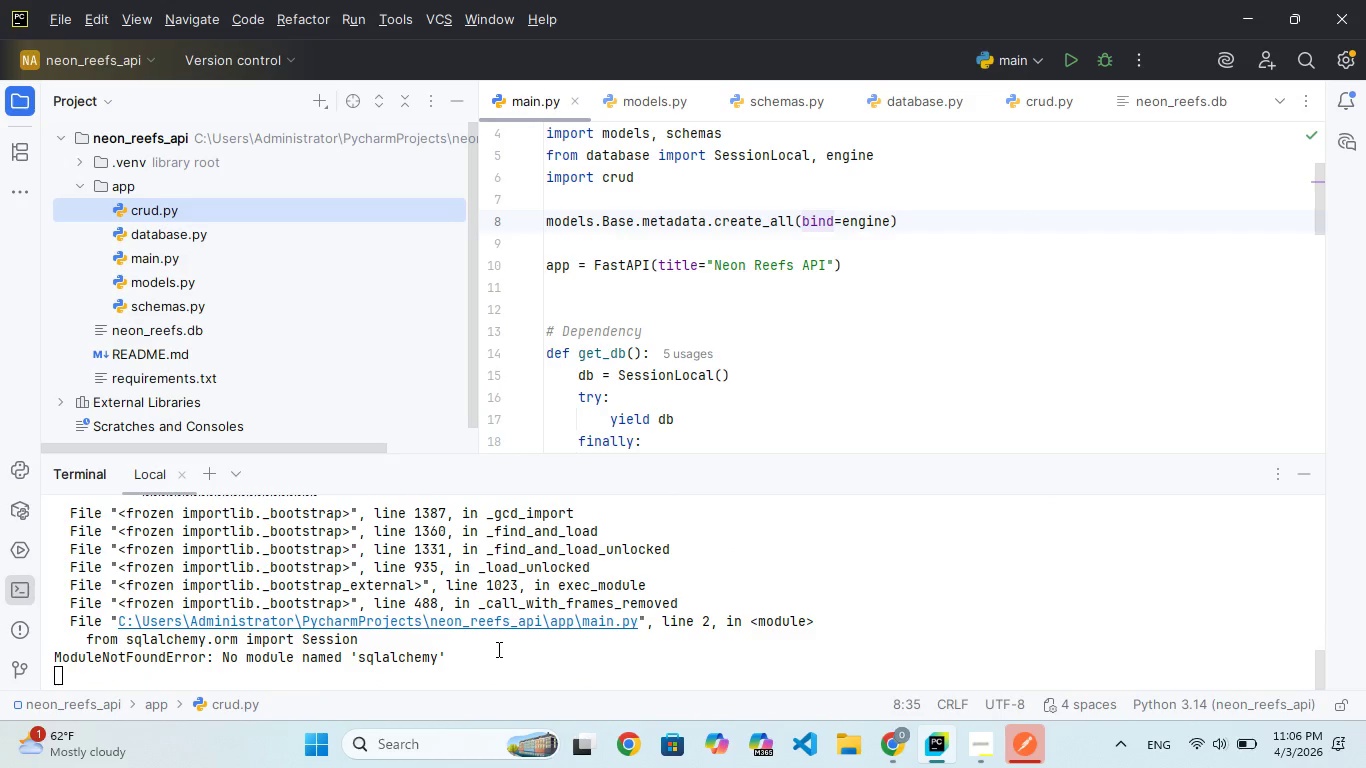 
left_click([497, 649])
 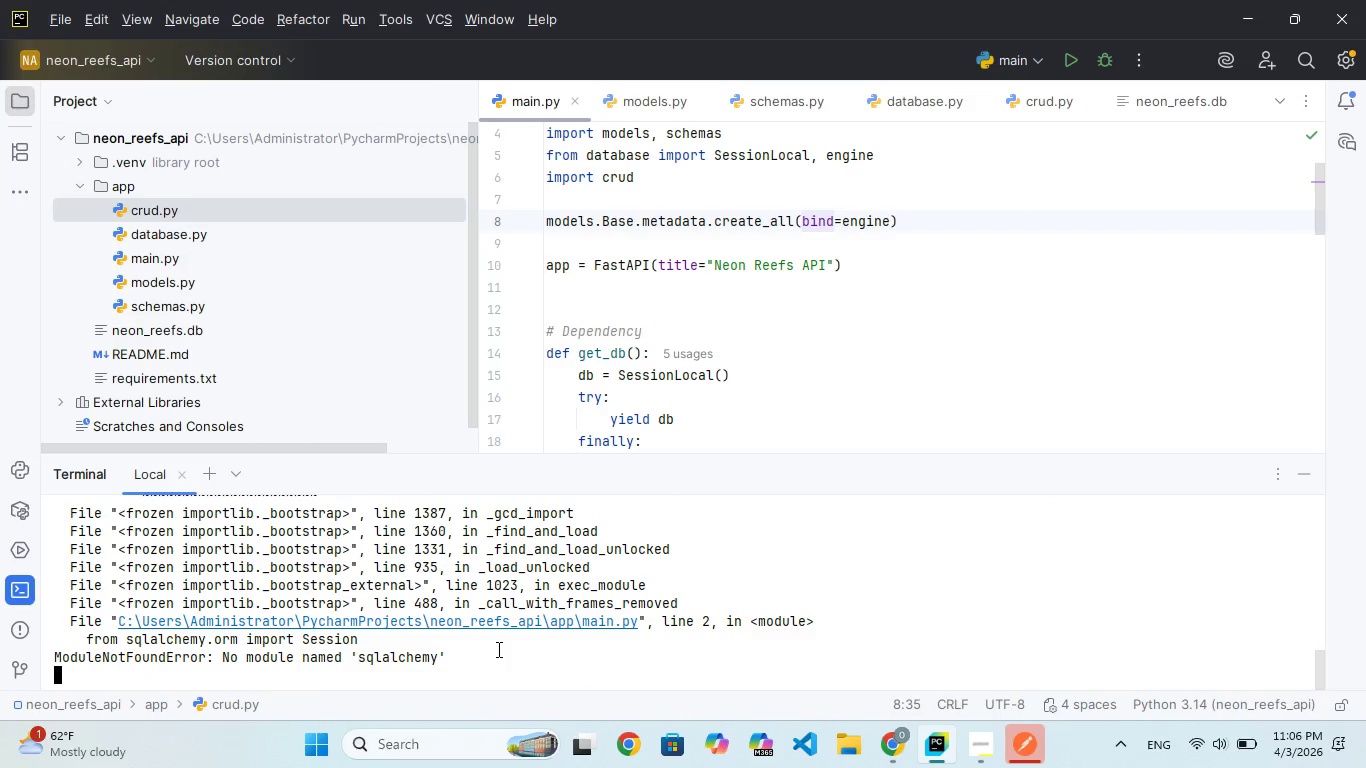 
key(Control+ControlLeft)
 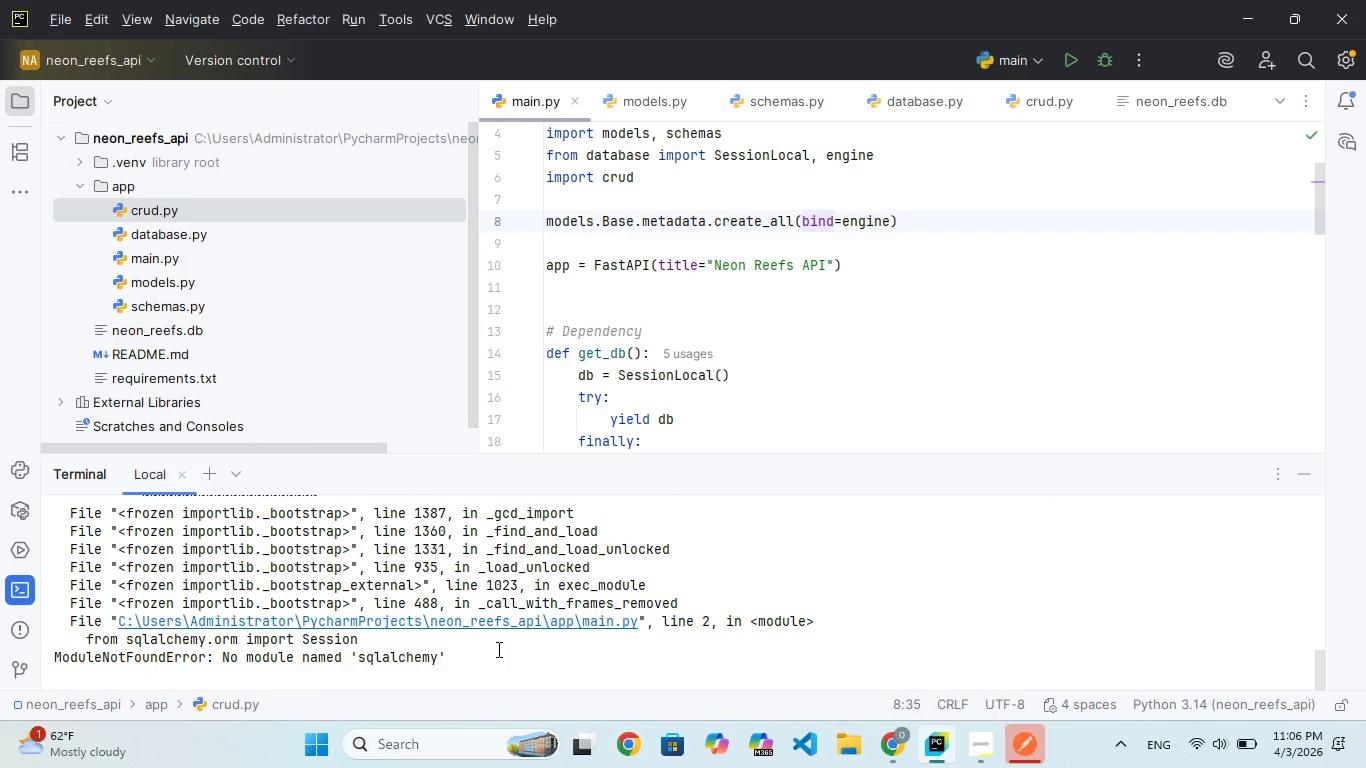 
key(Control+C)
 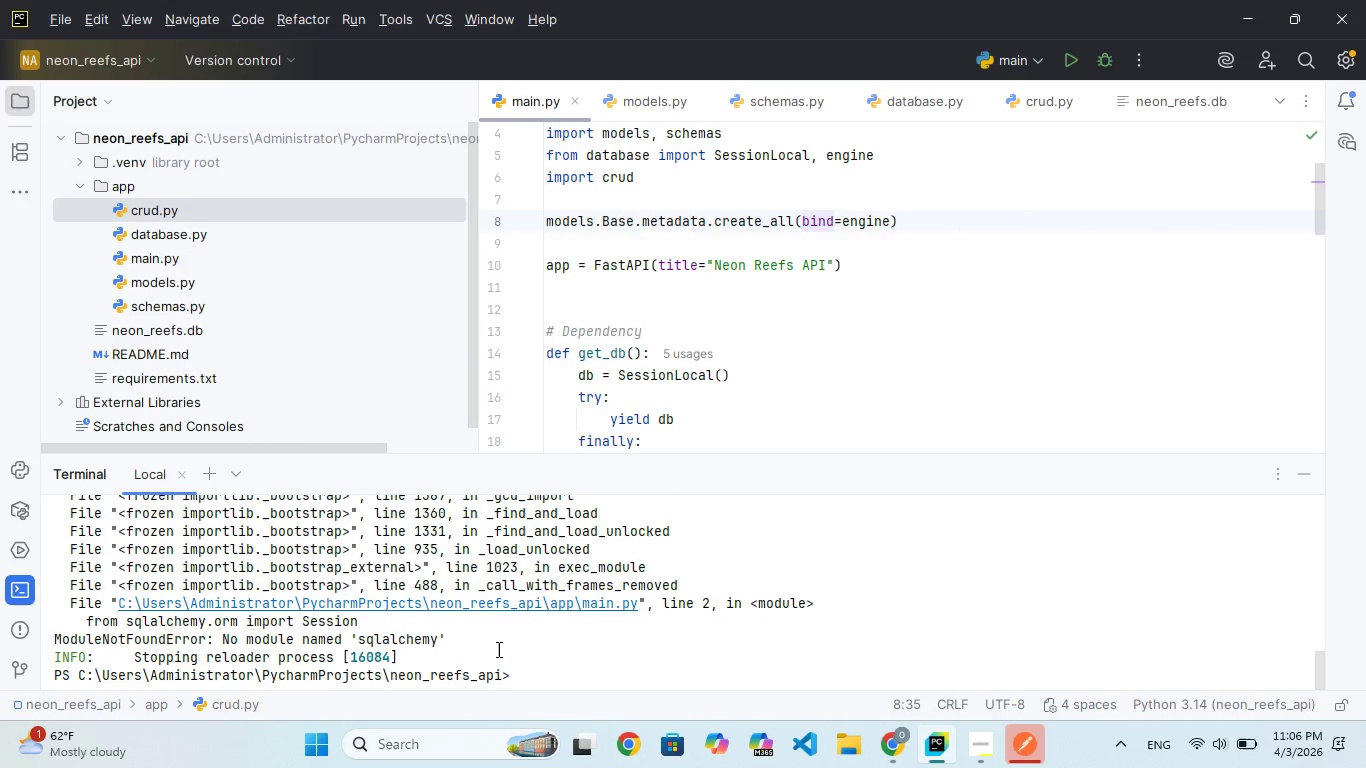 
key(ArrowUp)
 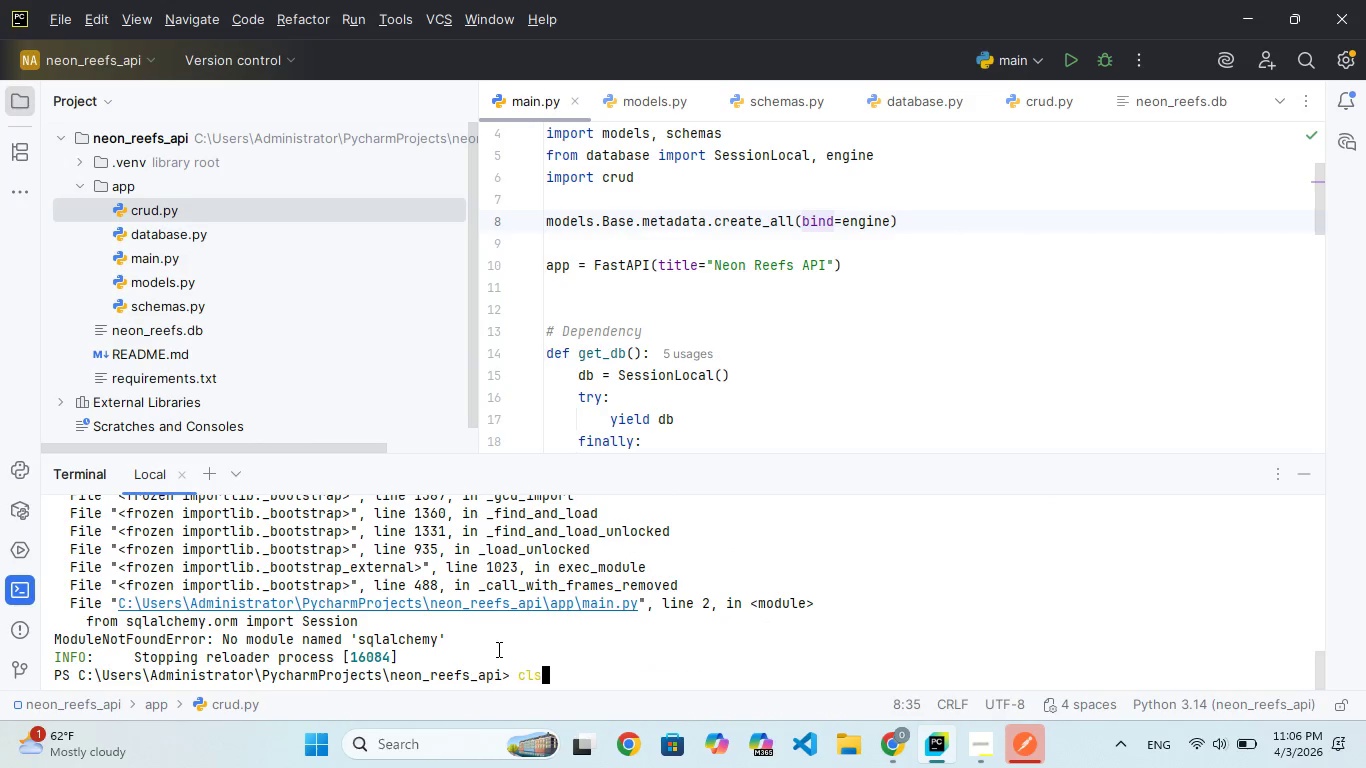 
key(ArrowUp)
 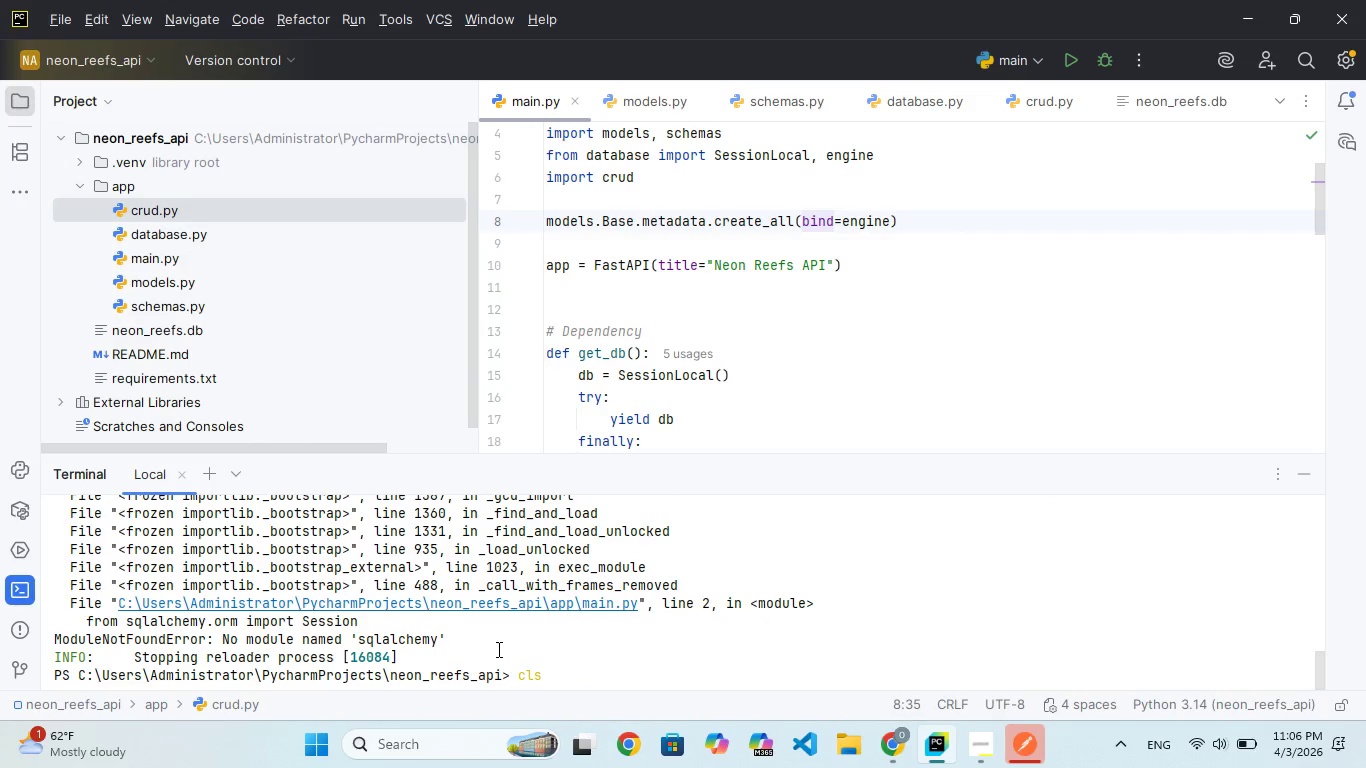 
key(ArrowUp)
 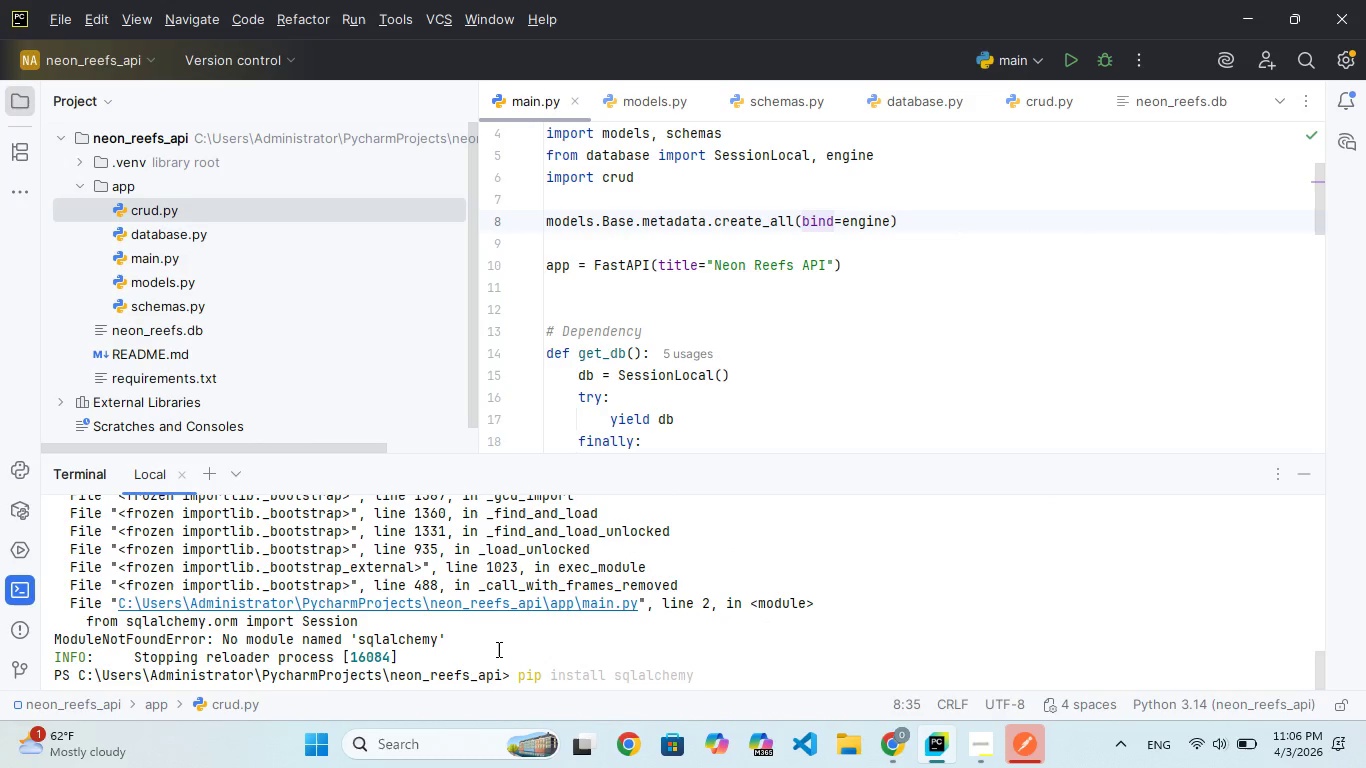 
key(ArrowUp)
 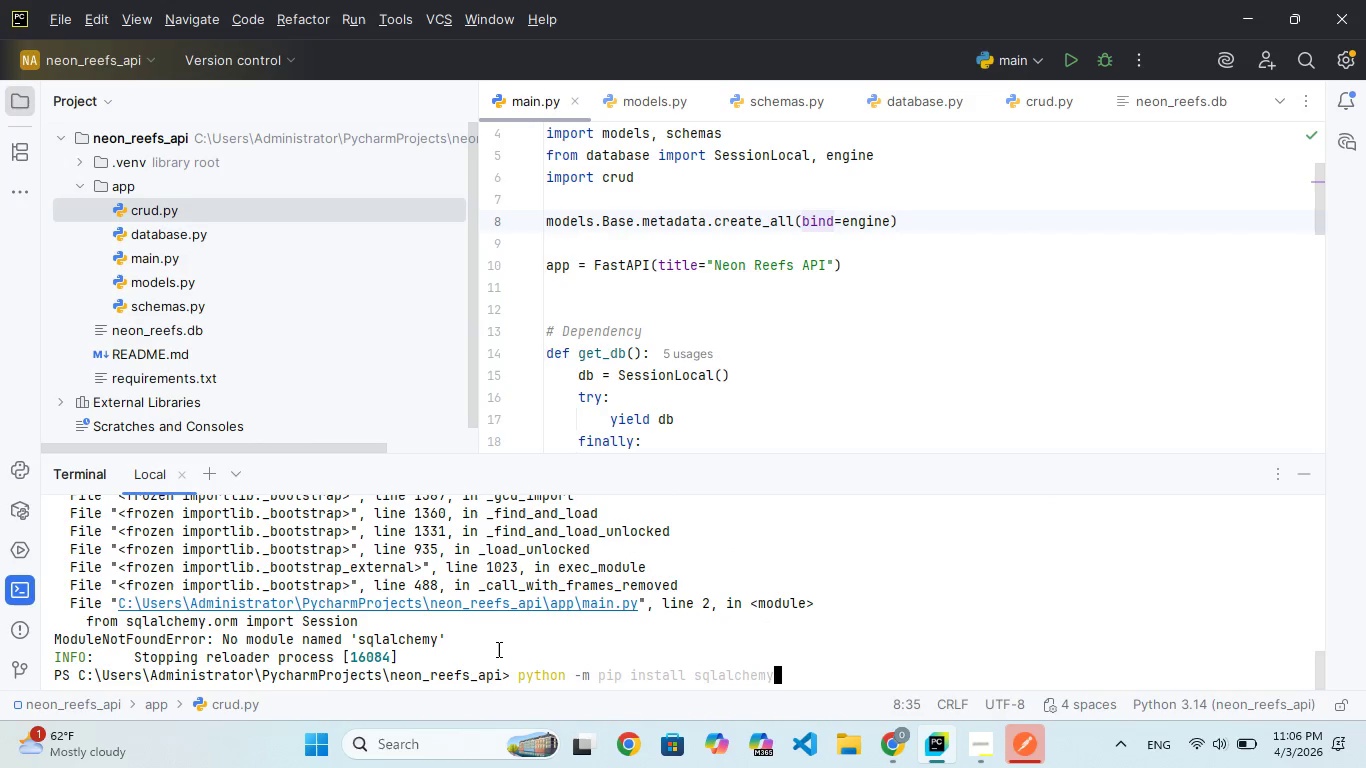 
key(Enter)
 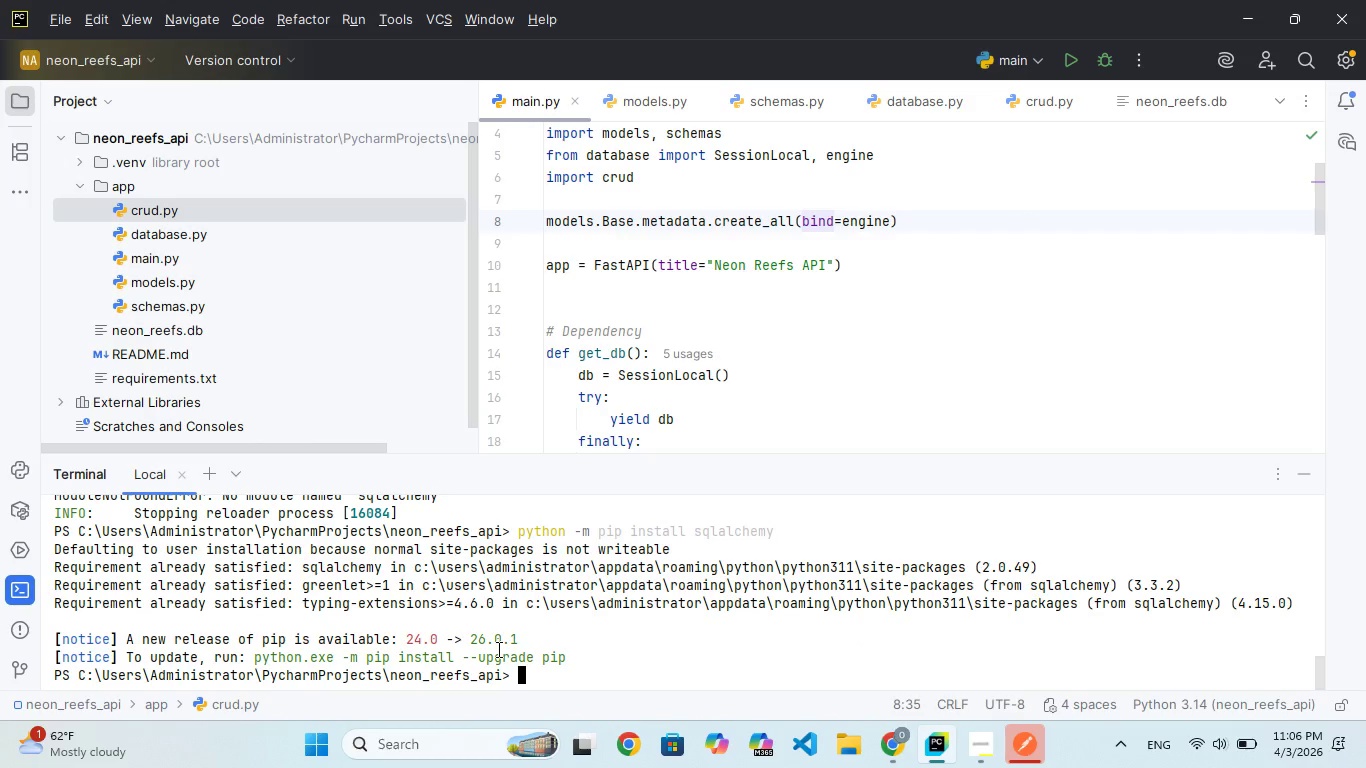 
type(cls)
 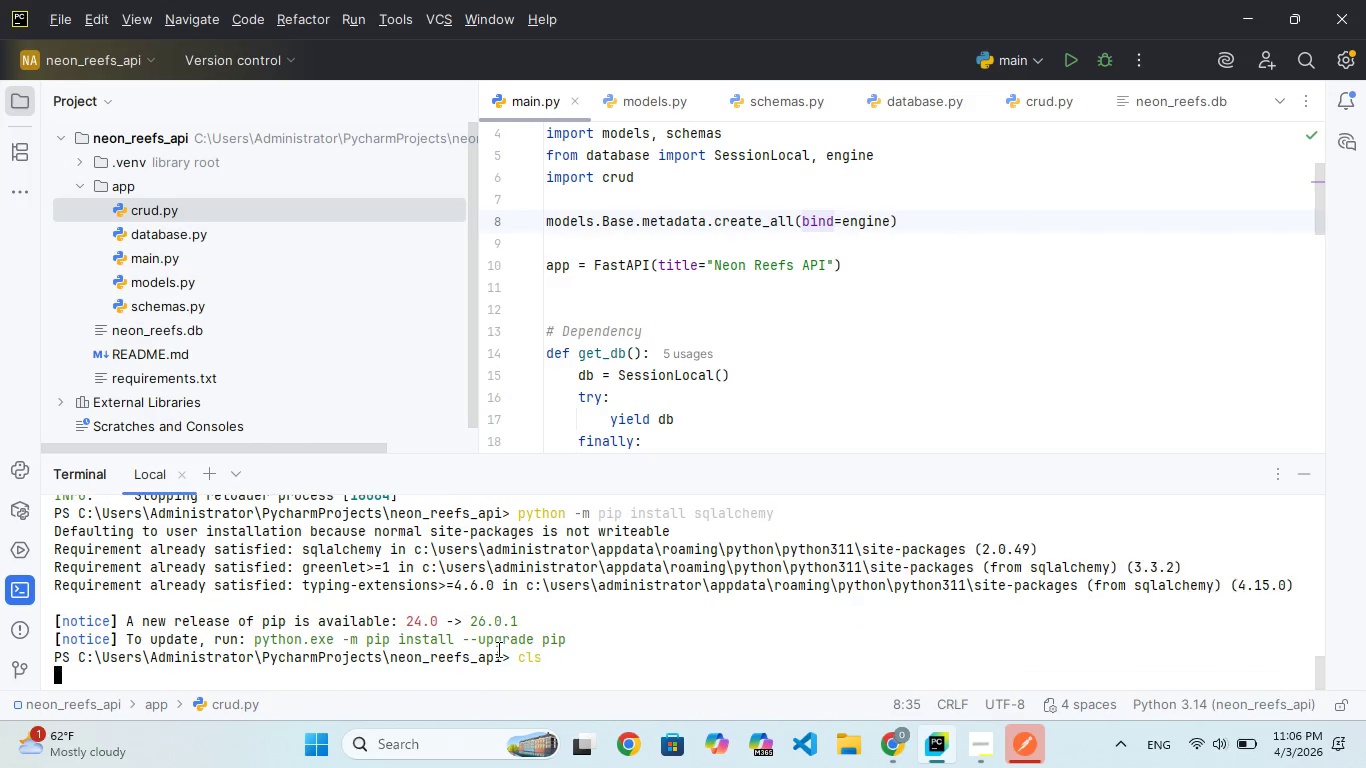 
key(Enter)
 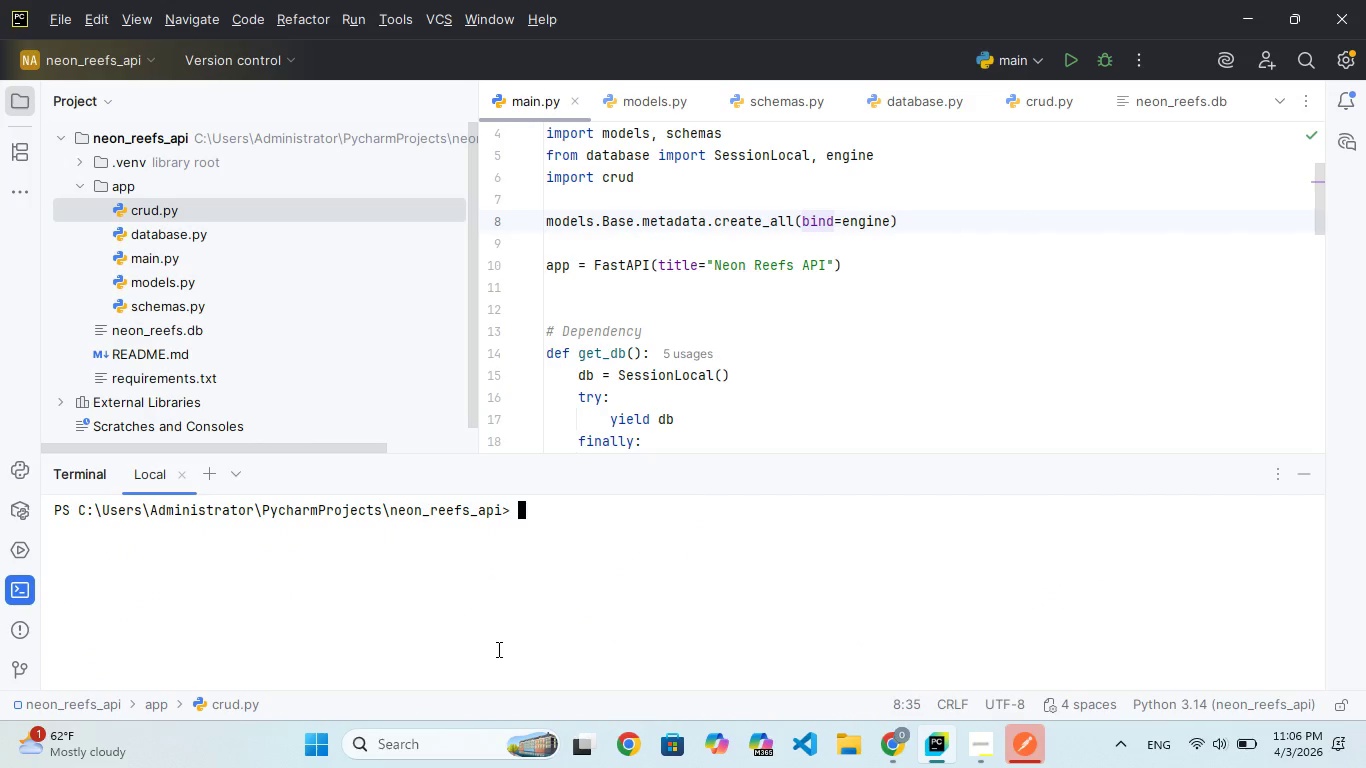 
key(ArrowUp)
 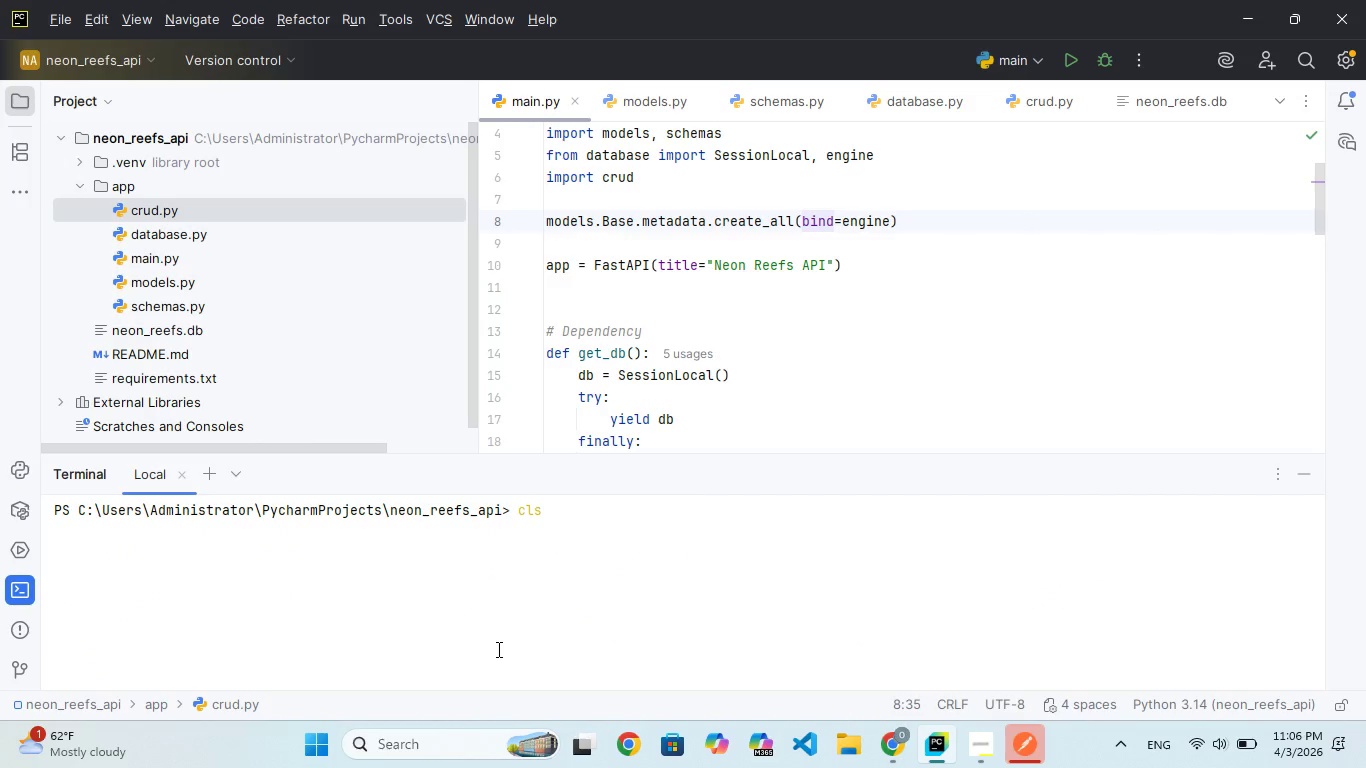 
key(ArrowUp)
 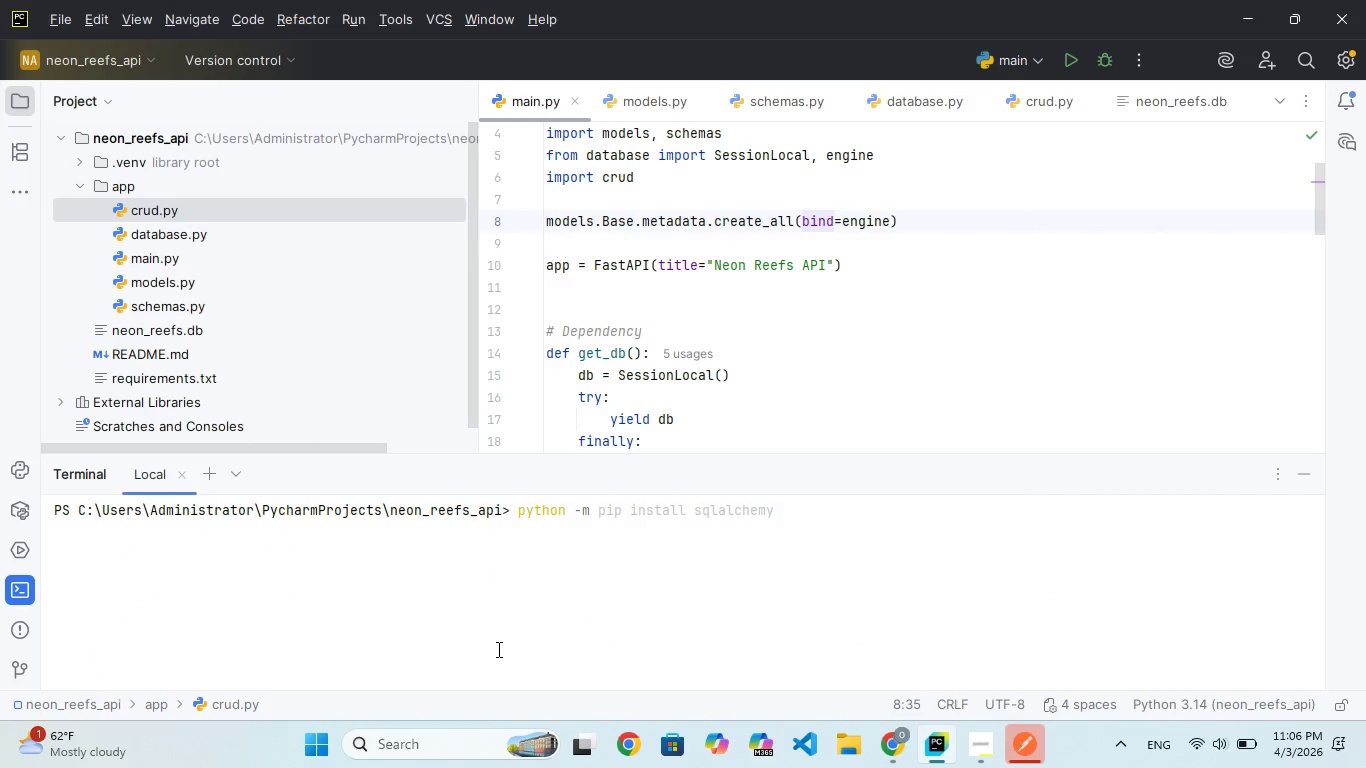 
key(ArrowUp)
 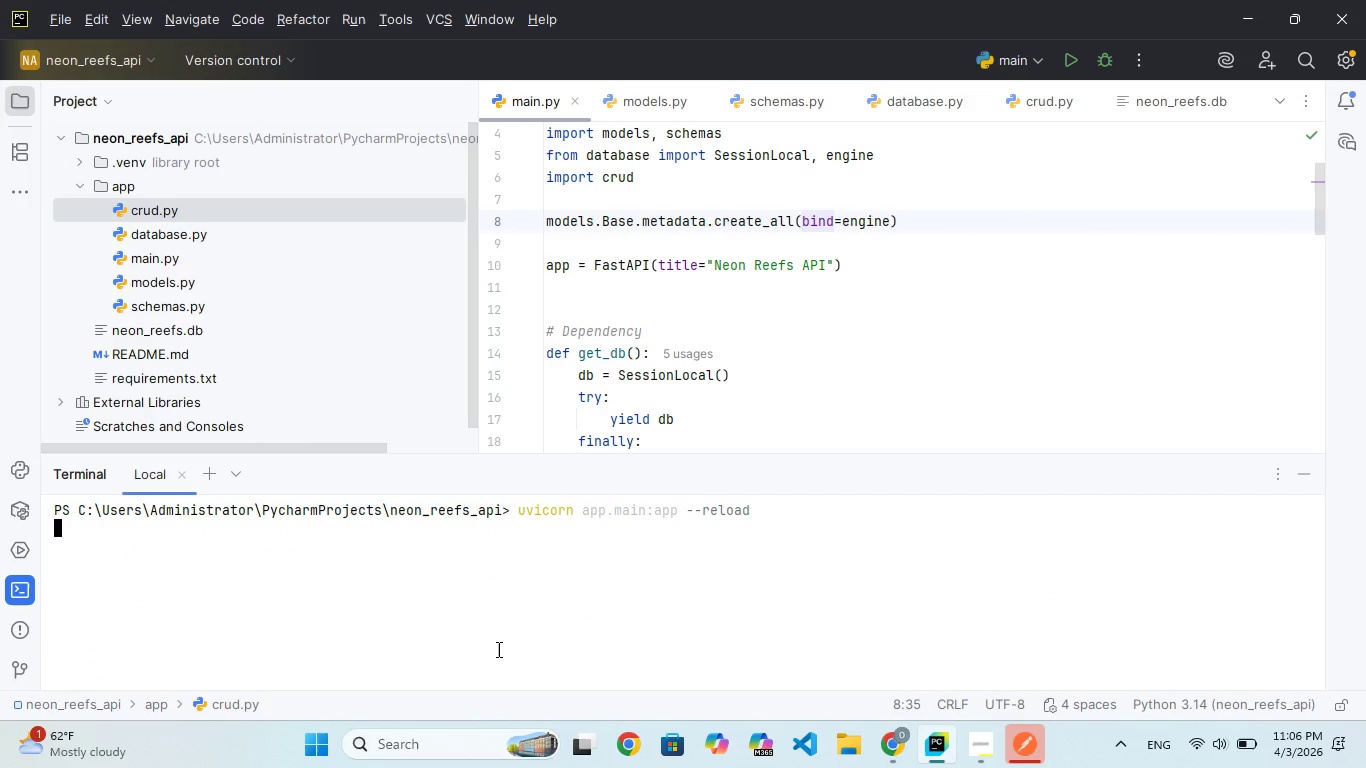 
key(Enter)
 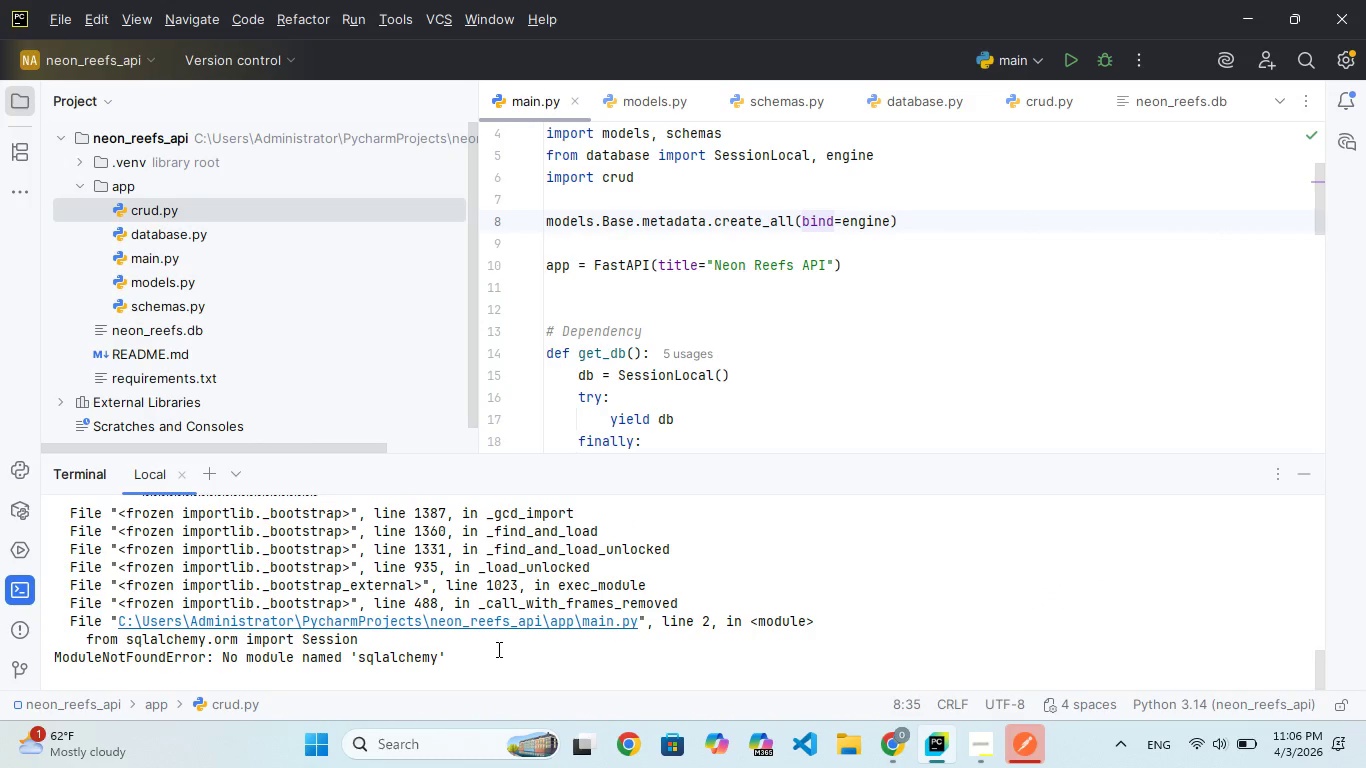 
wait(5.77)
 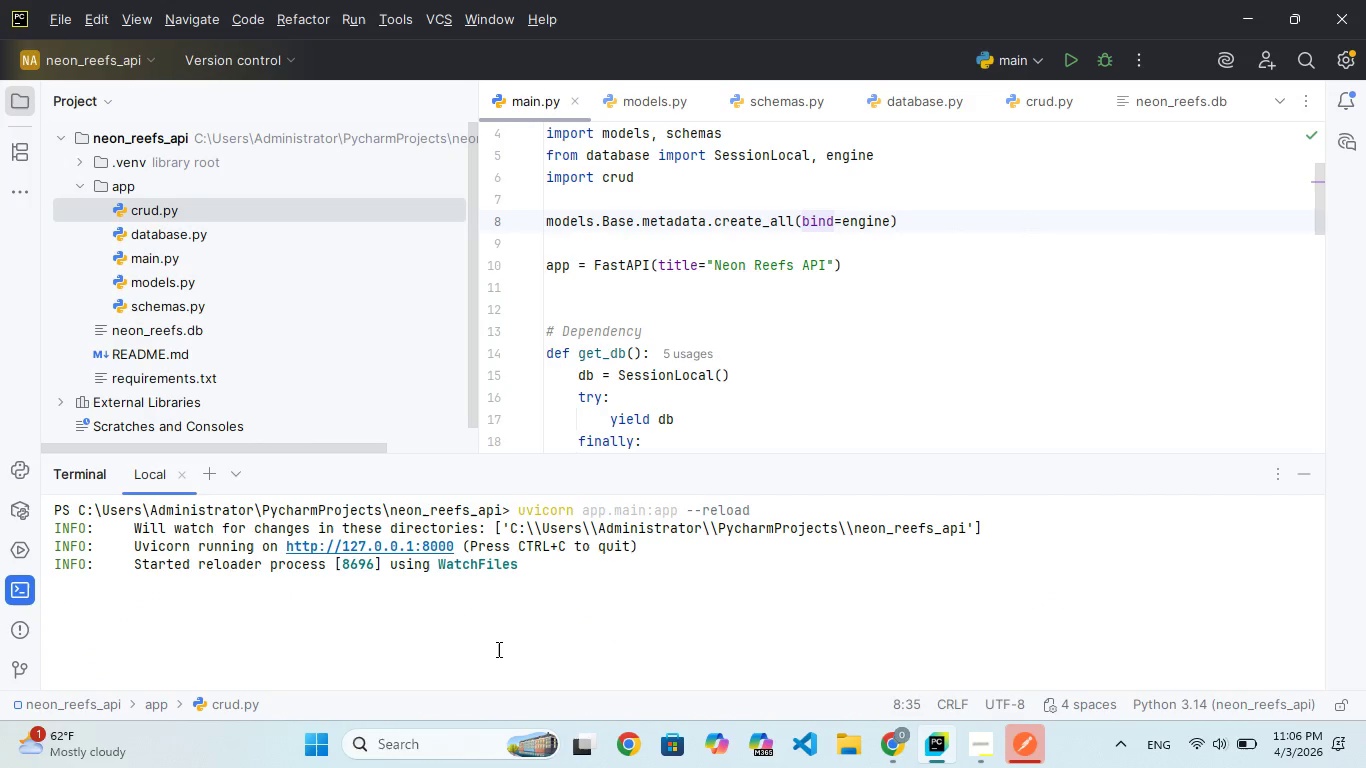 
scroll: coordinate [497, 649], scroll_direction: down, amount: 5.0
 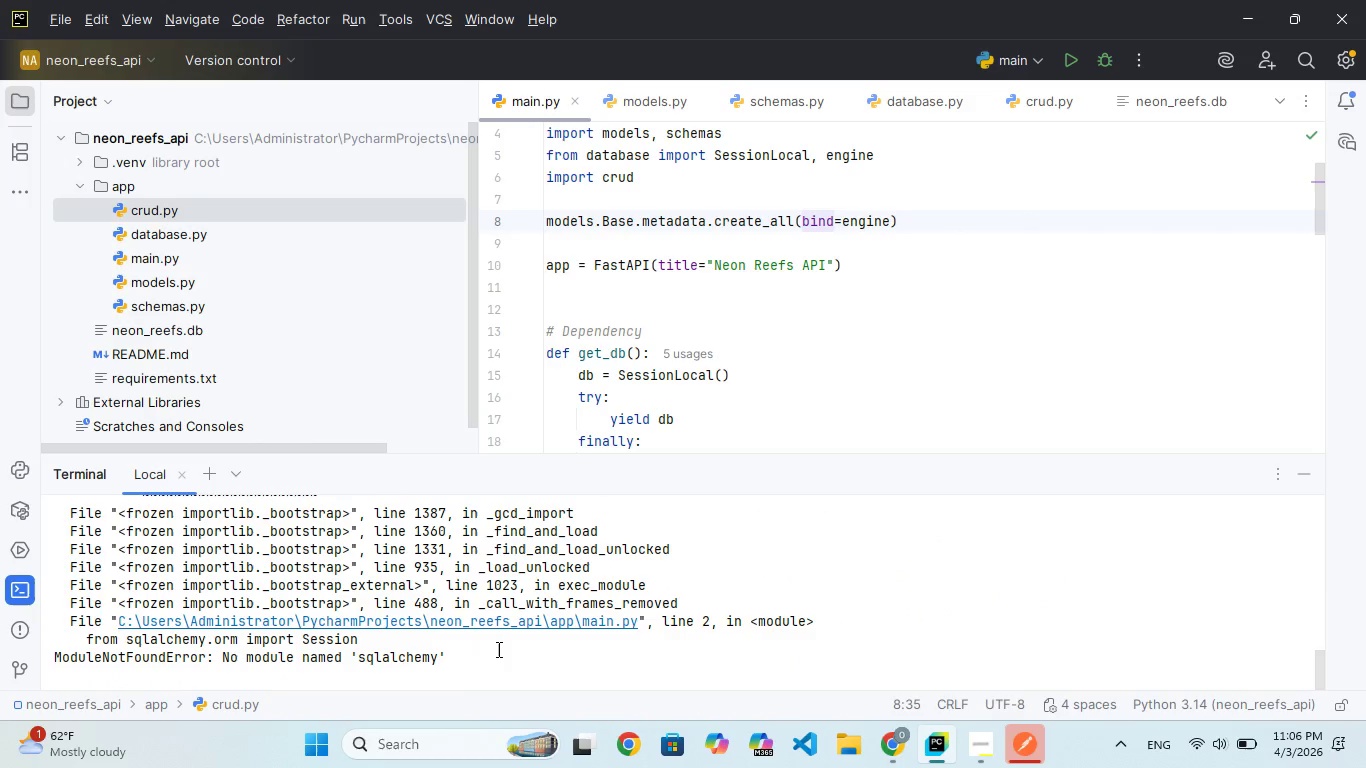 
scroll: coordinate [497, 649], scroll_direction: up, amount: 28.0
 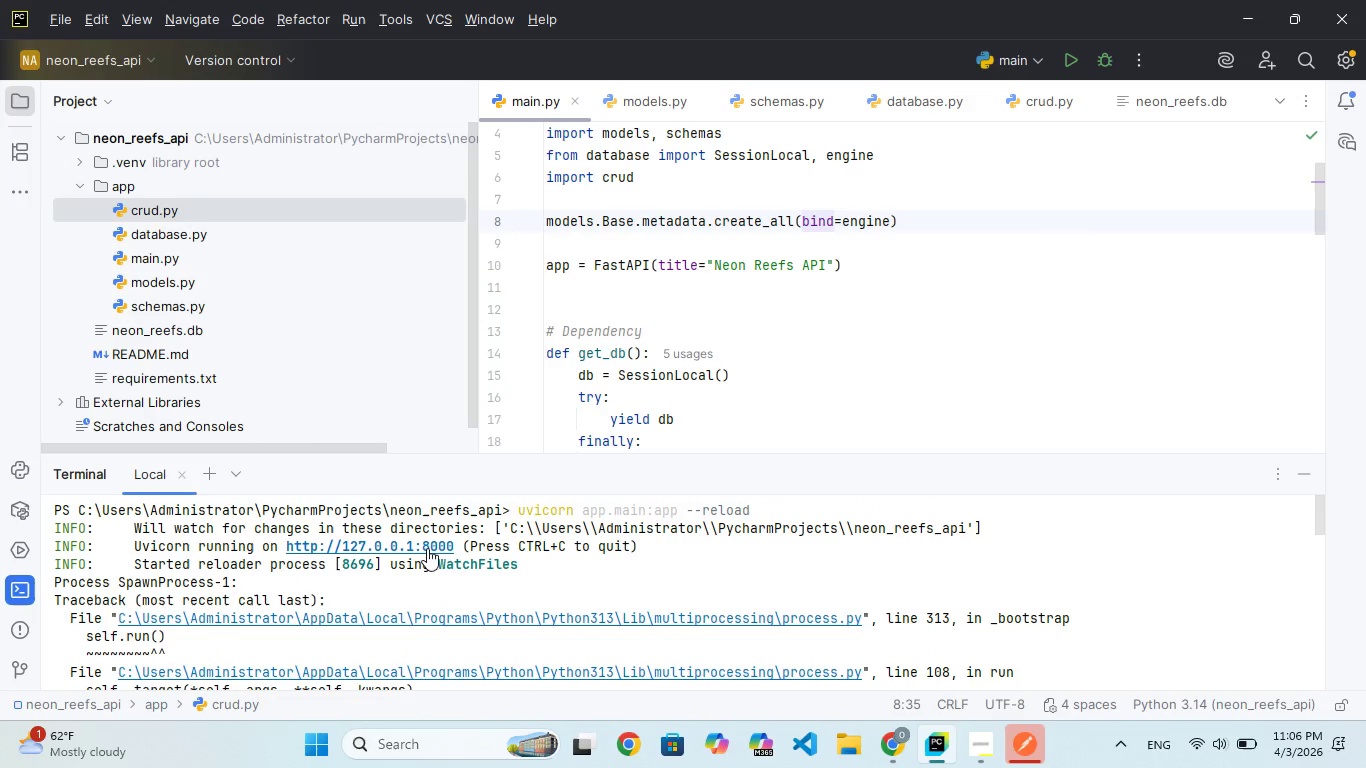 
left_click([427, 544])
 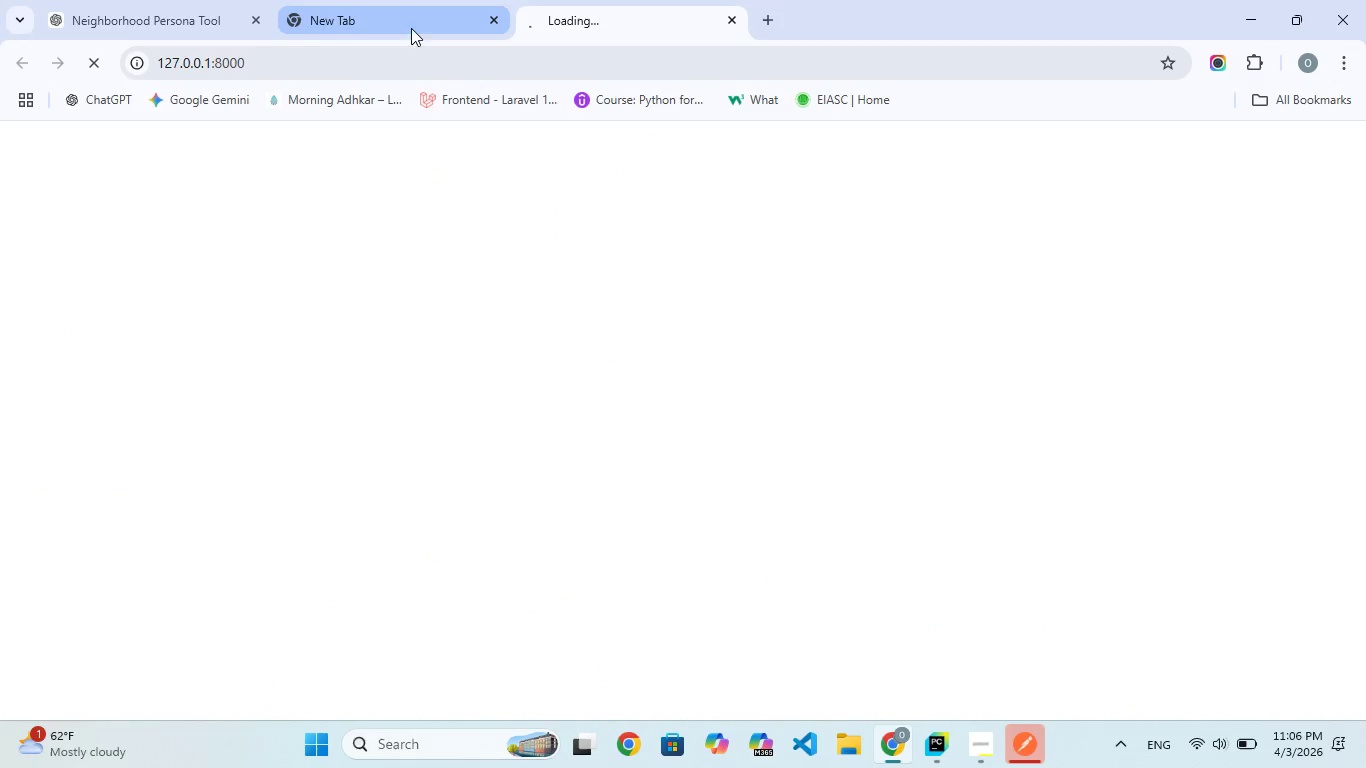 
left_click([491, 16])
 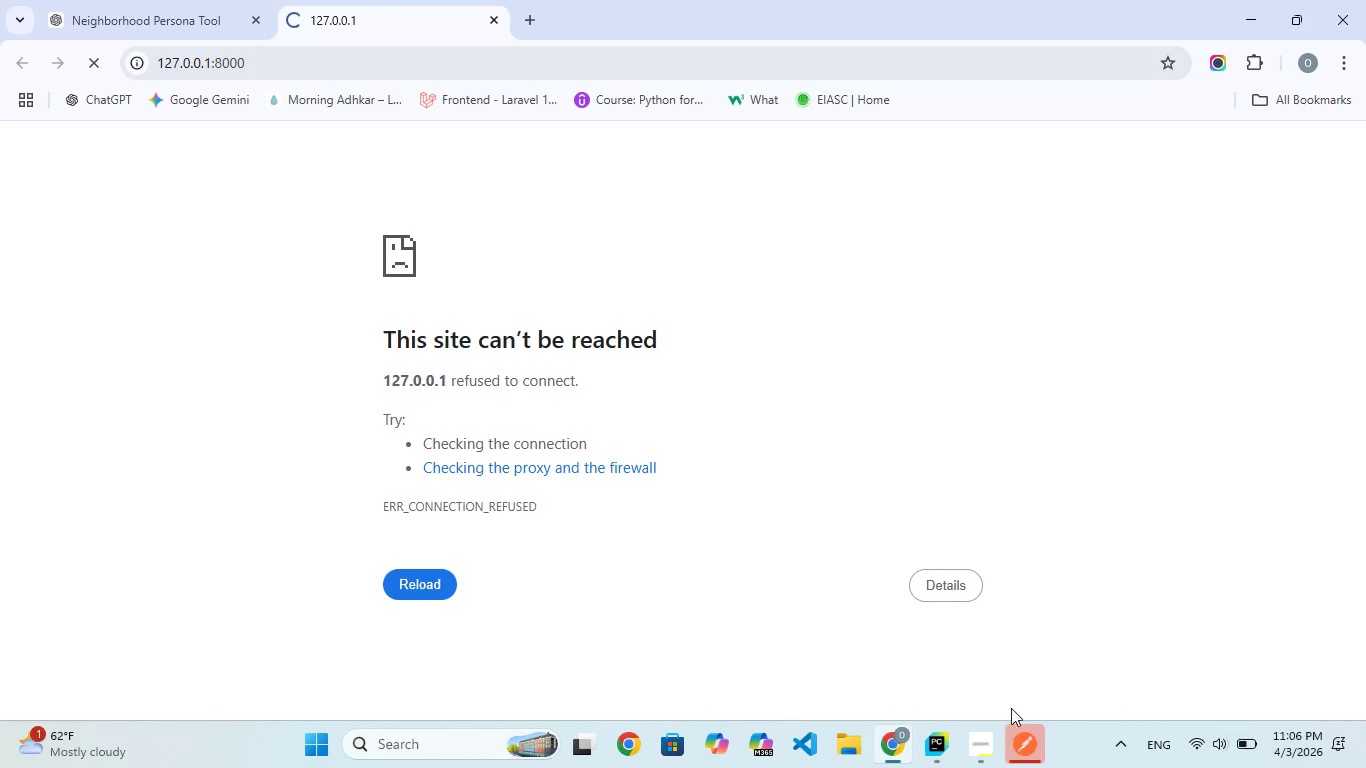 
left_click([1026, 757])
 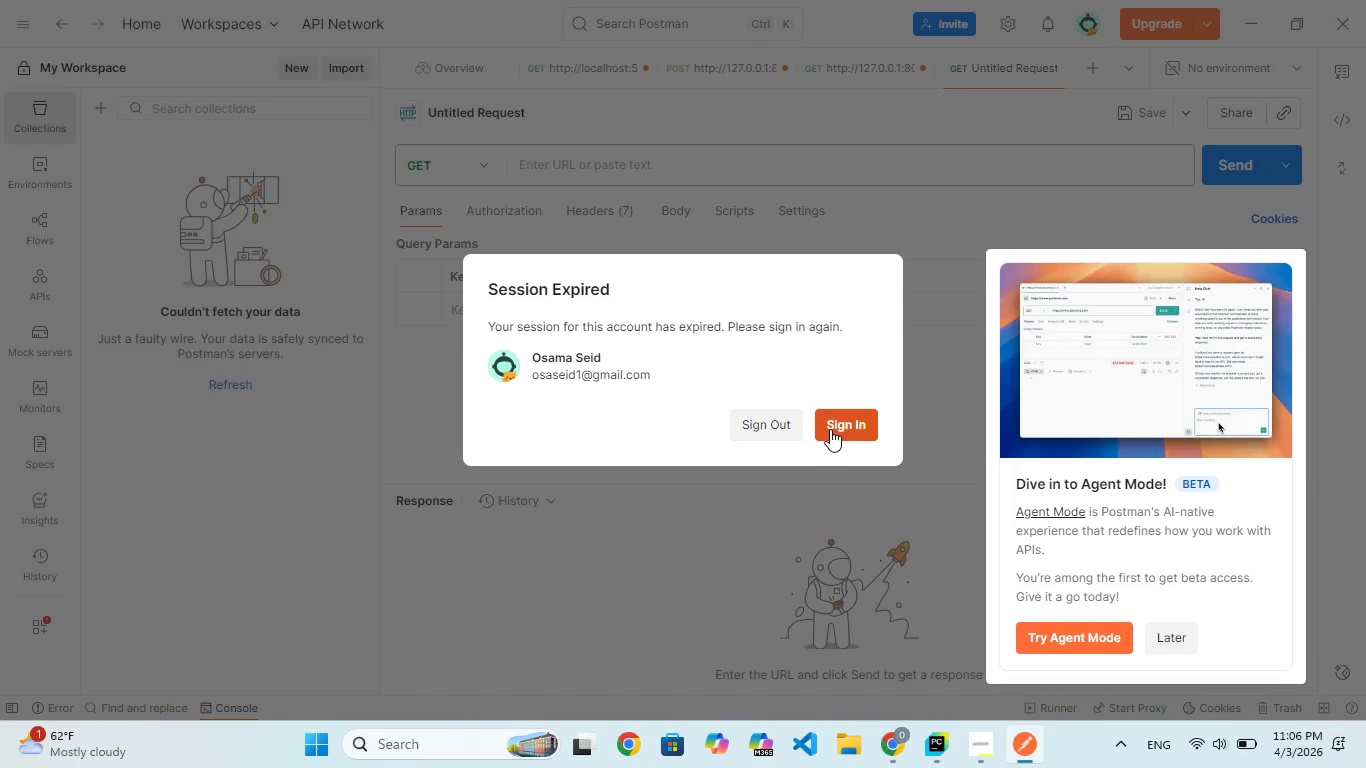 
left_click([830, 429])
 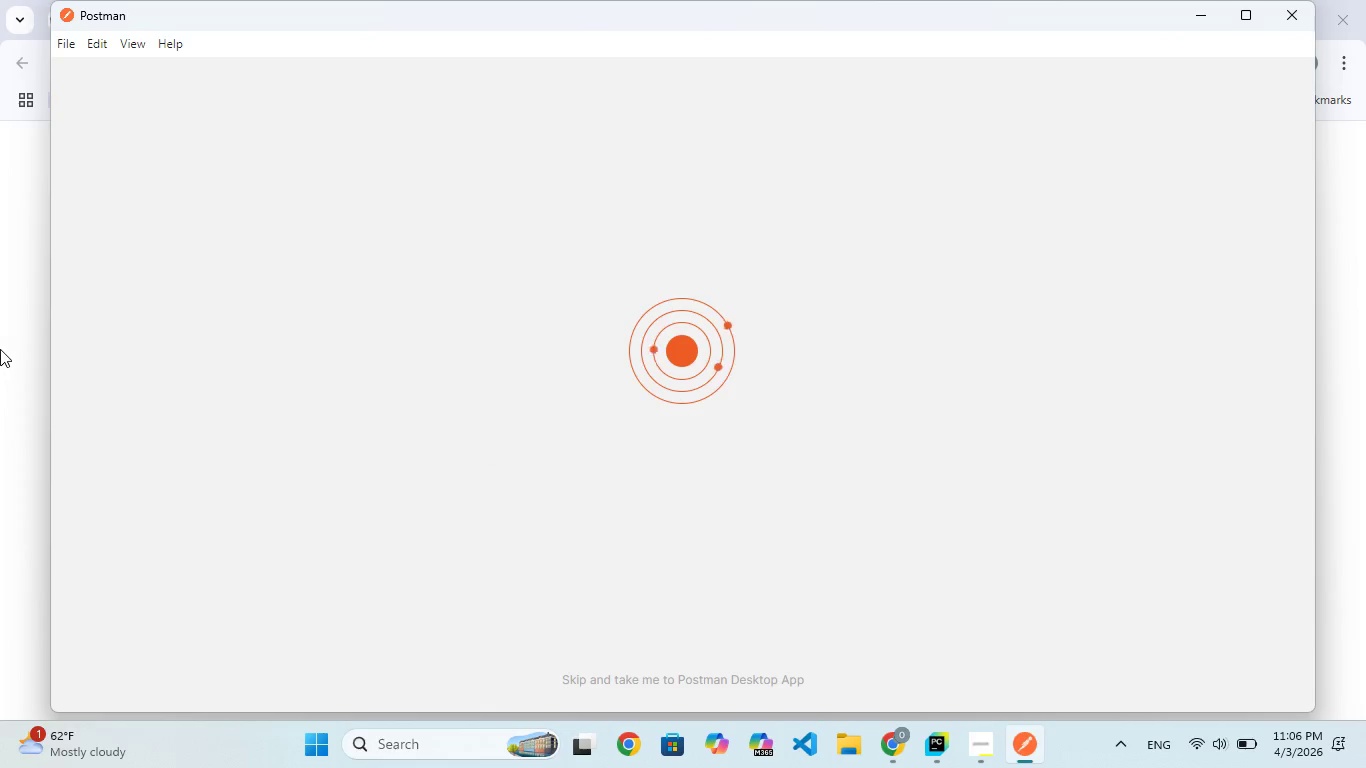 
left_click([18, 362])
 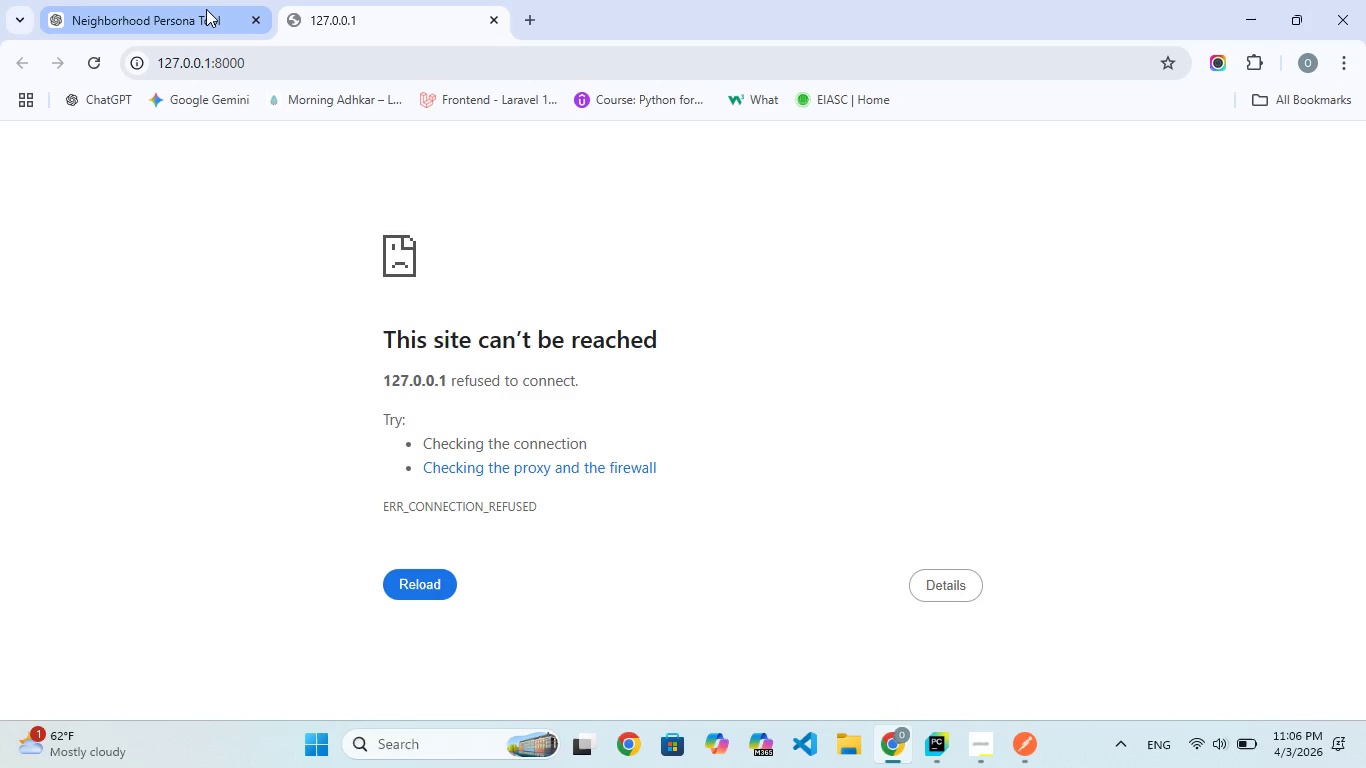 
left_click([206, 9])
 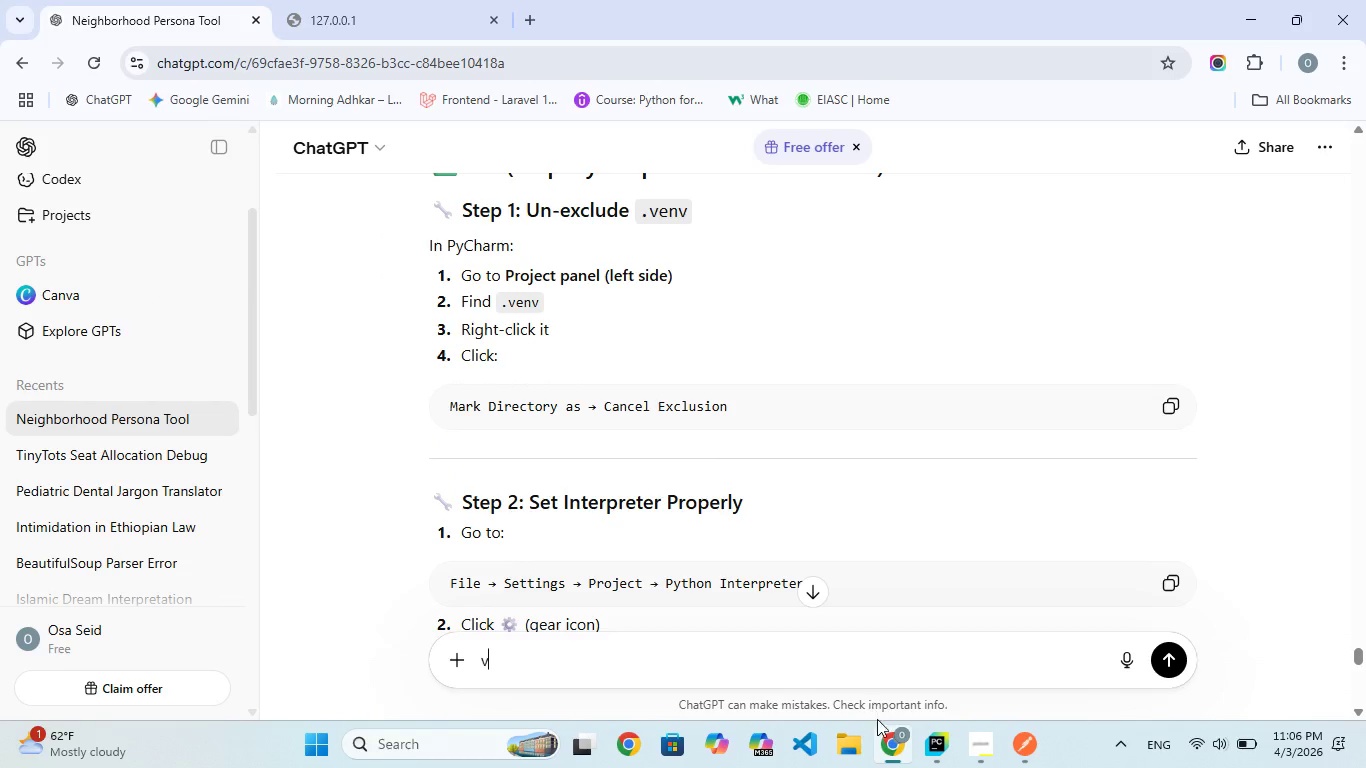 
mouse_move([921, 733])
 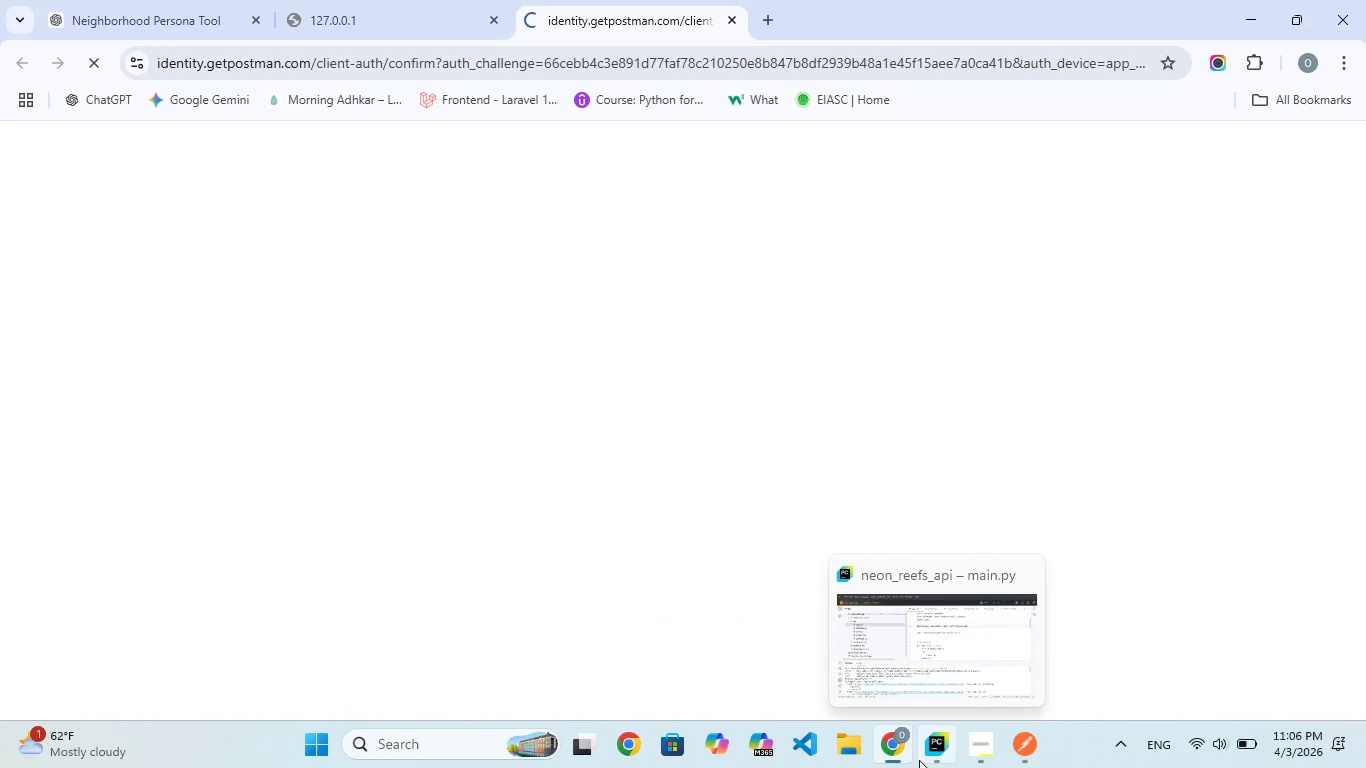 
wait(5.14)
 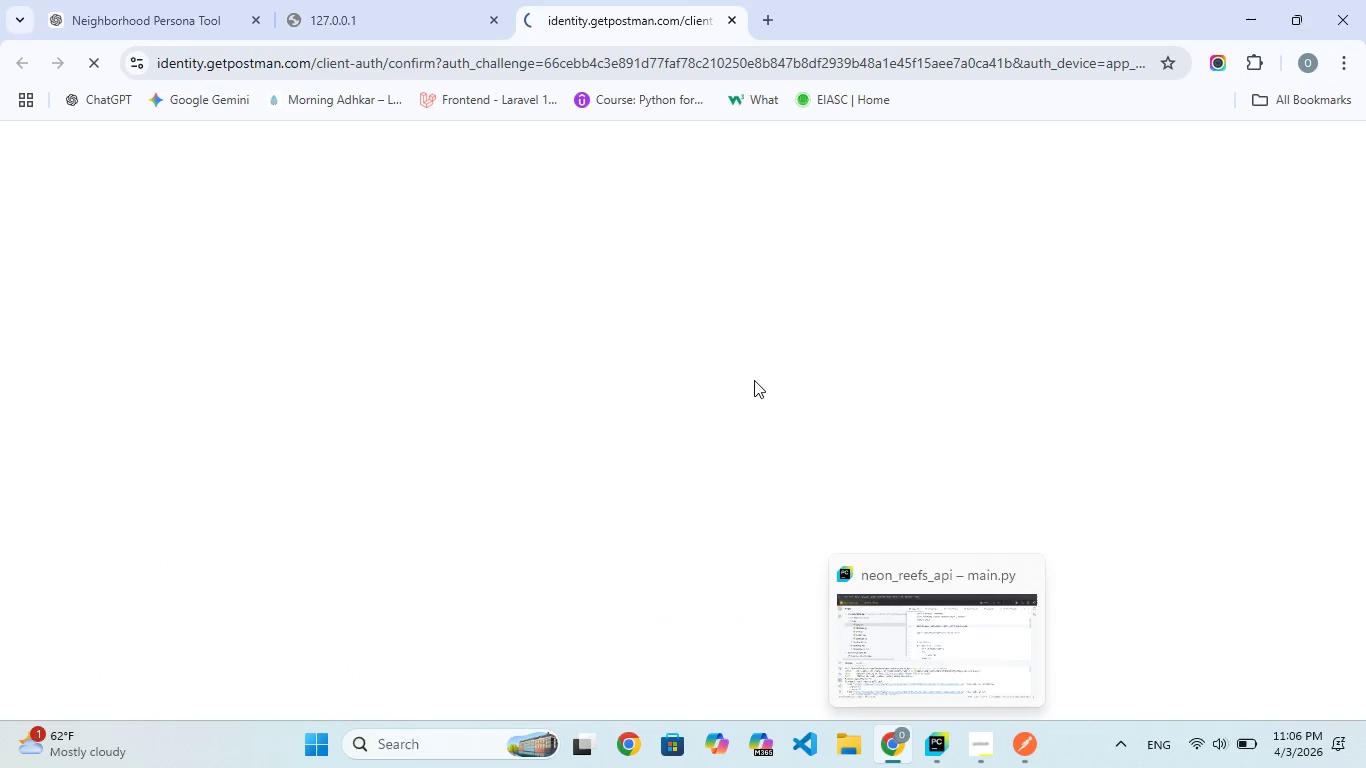 
left_click([924, 748])
 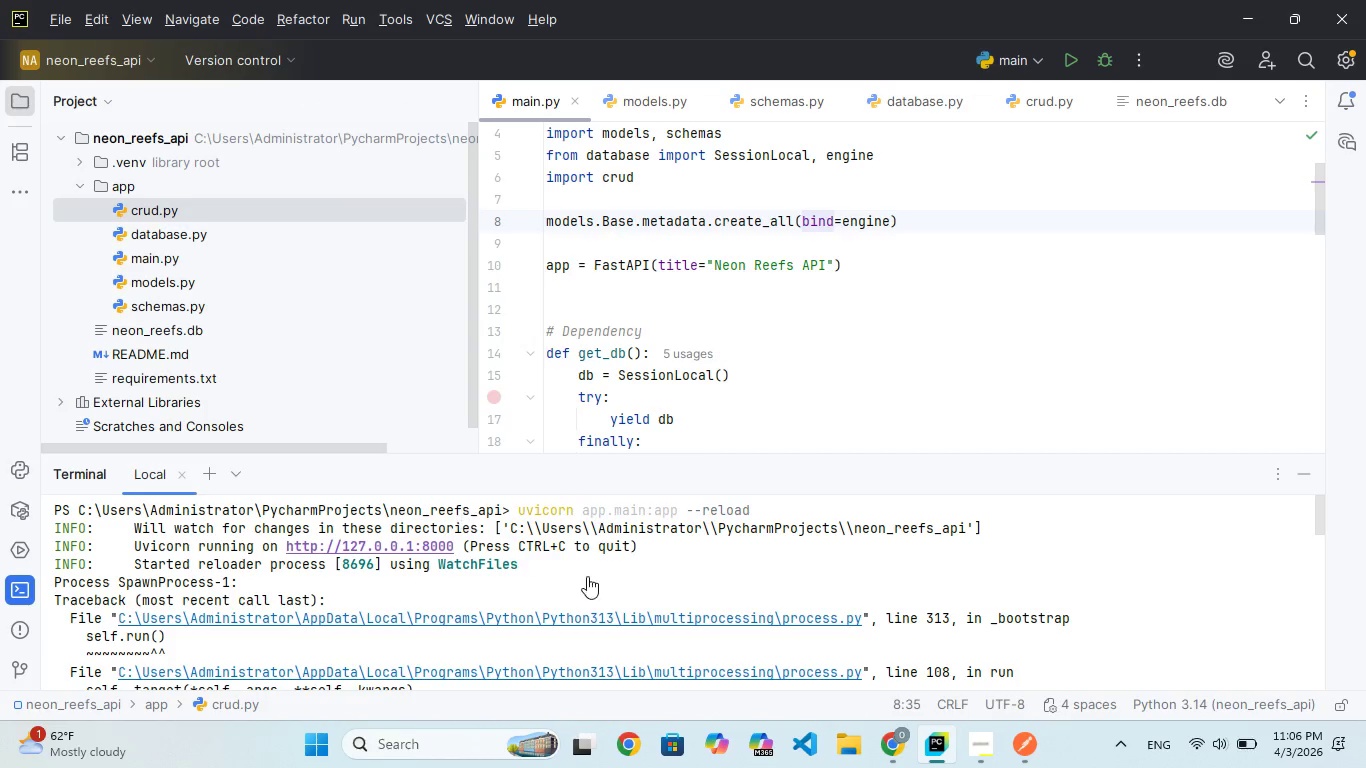 
scroll: coordinate [648, 602], scroll_direction: up, amount: 15.0
 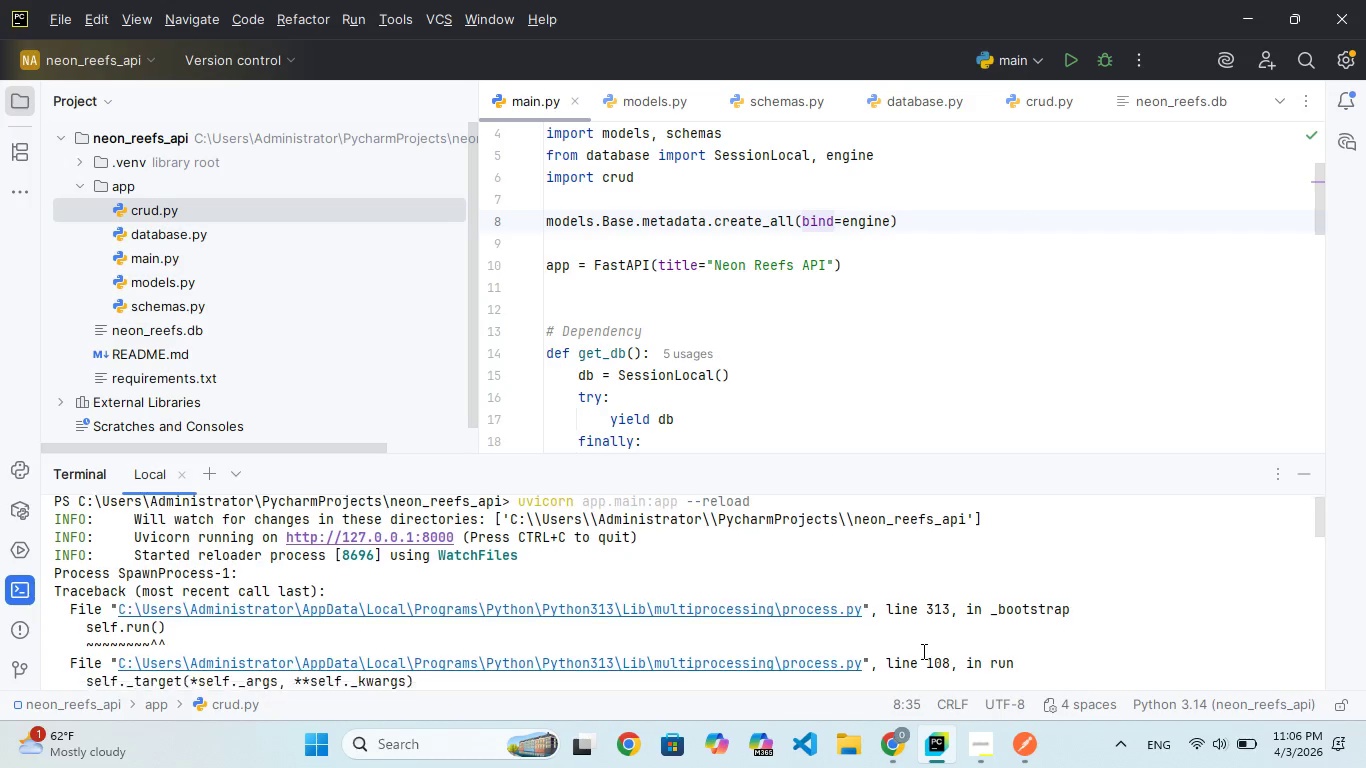 
scroll: coordinate [922, 651], scroll_direction: down, amount: 14.0
 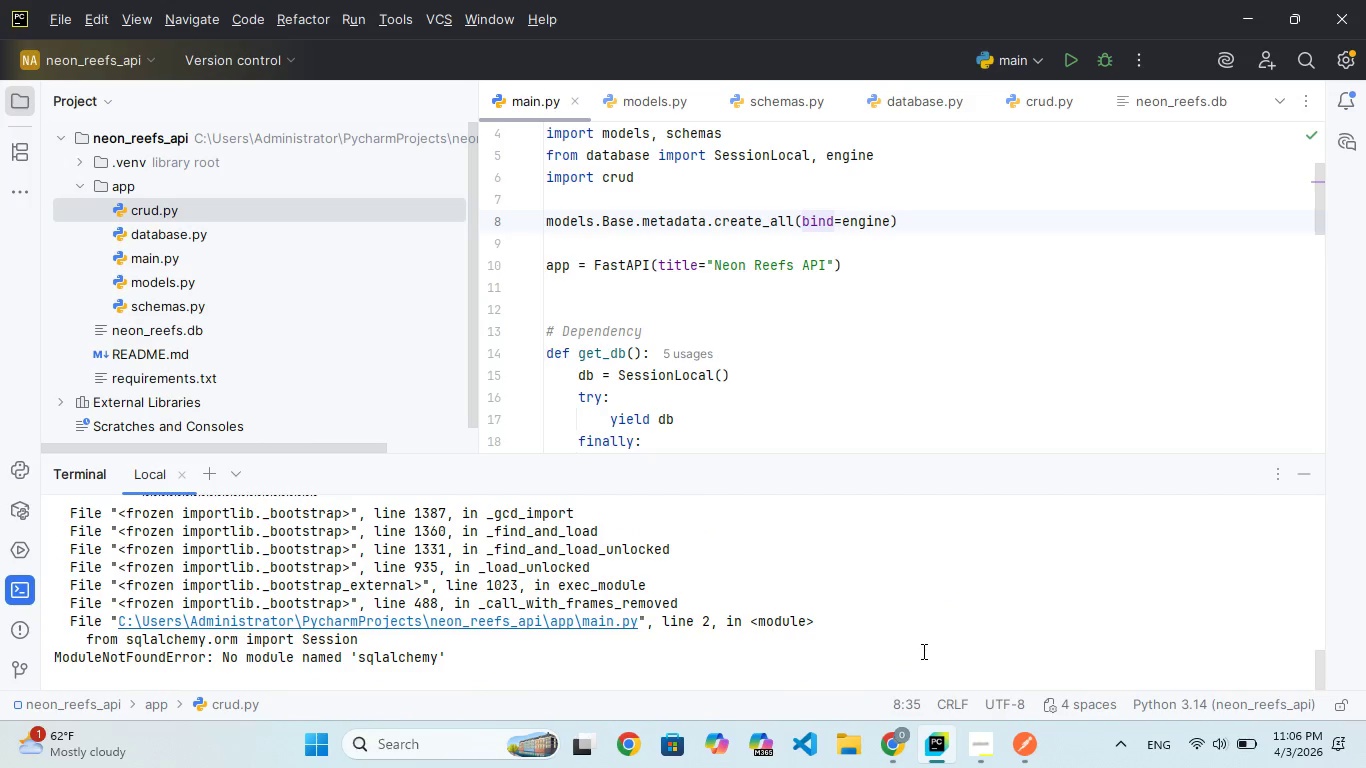 
scroll: coordinate [922, 651], scroll_direction: up, amount: 43.0
 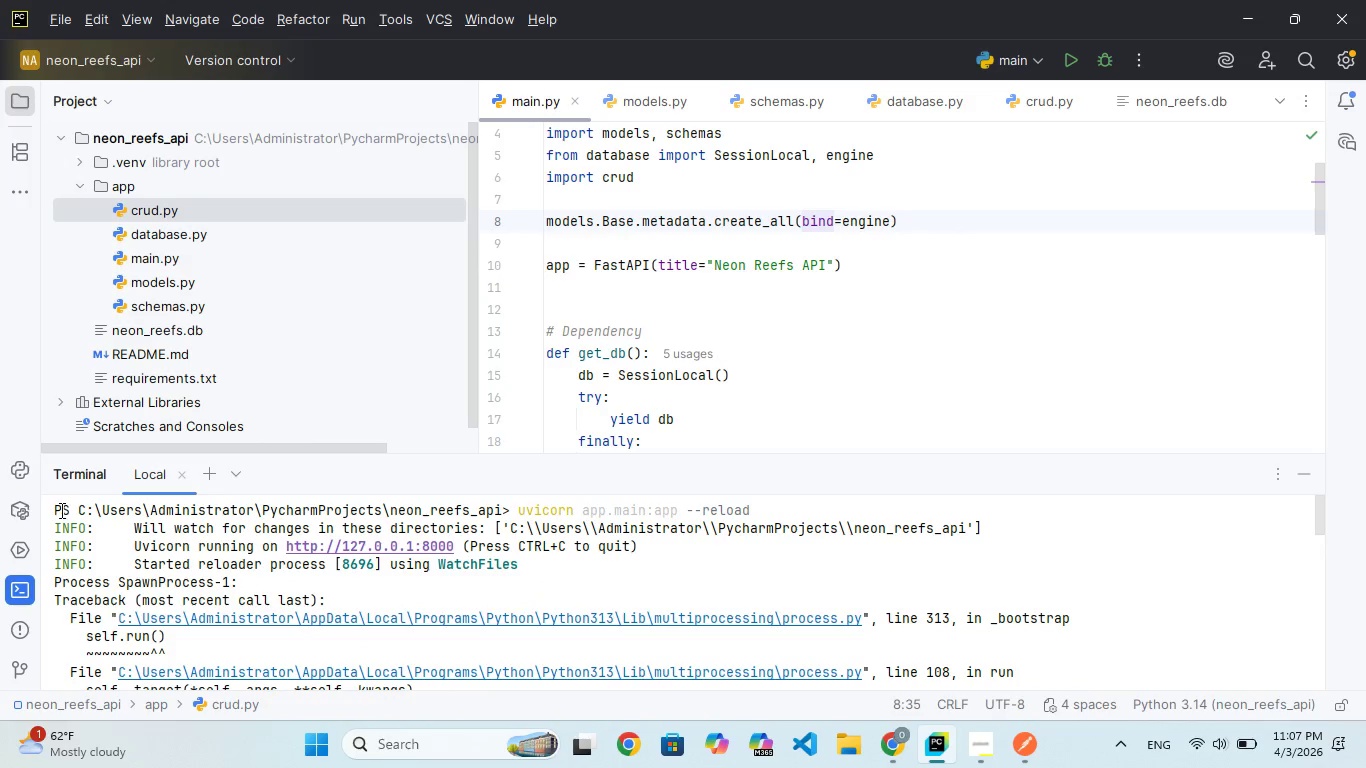 
left_click_drag(start_coordinate=[54, 509], to_coordinate=[173, 767])
 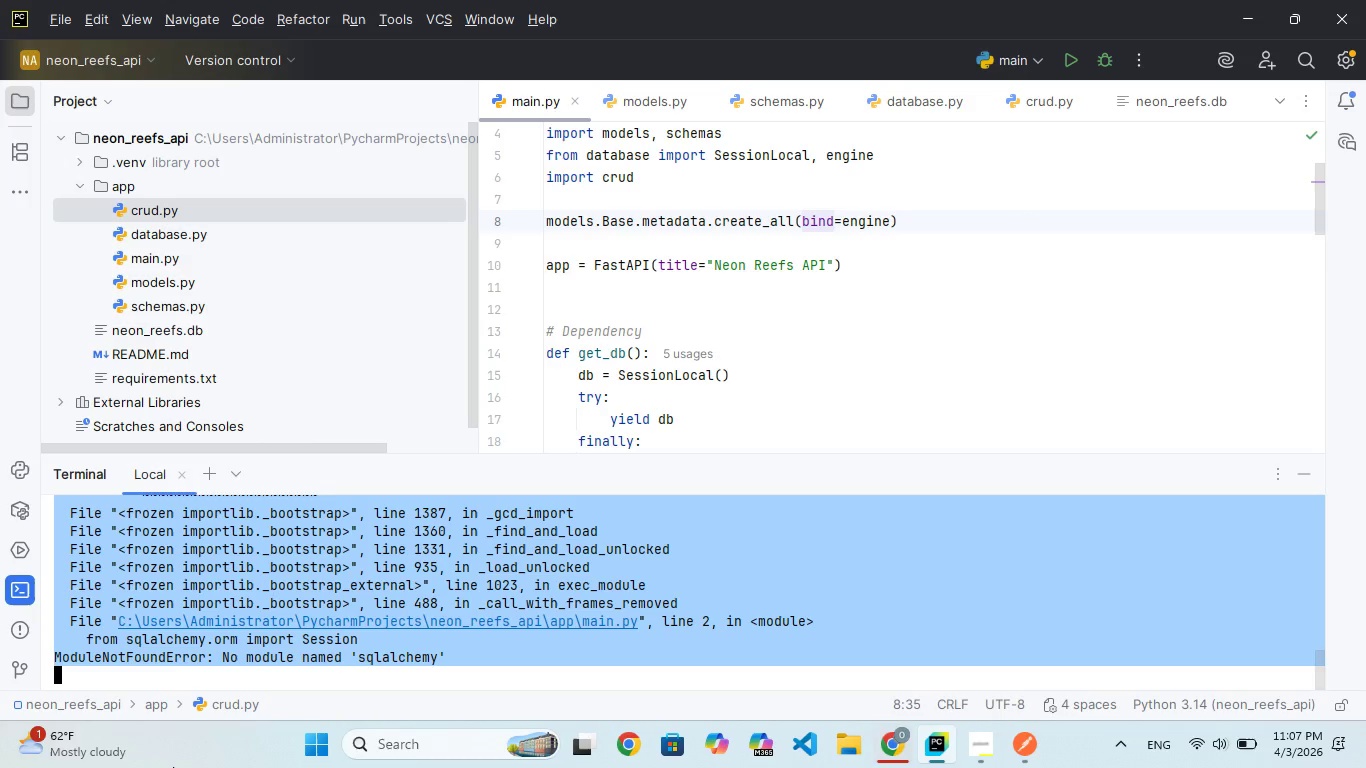 
key(Control+C)
 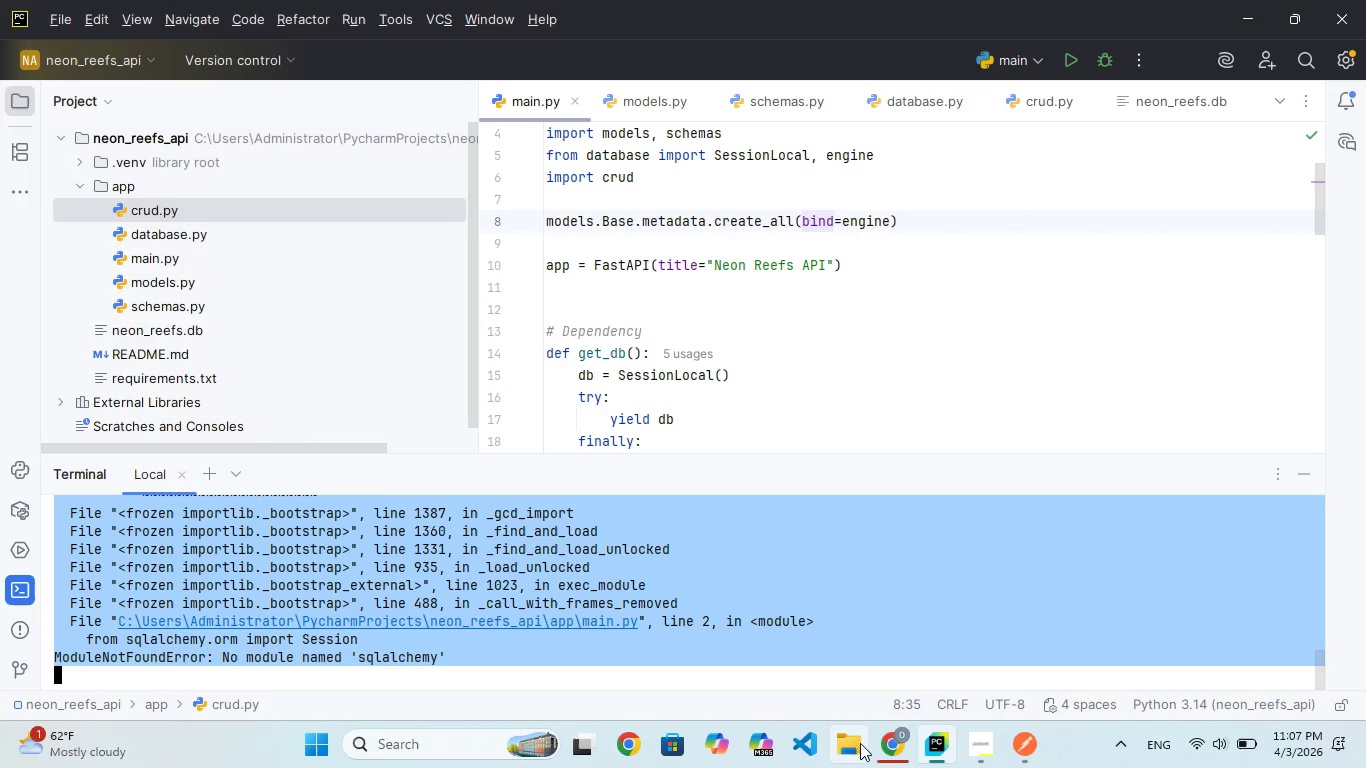 
left_click([899, 745])
 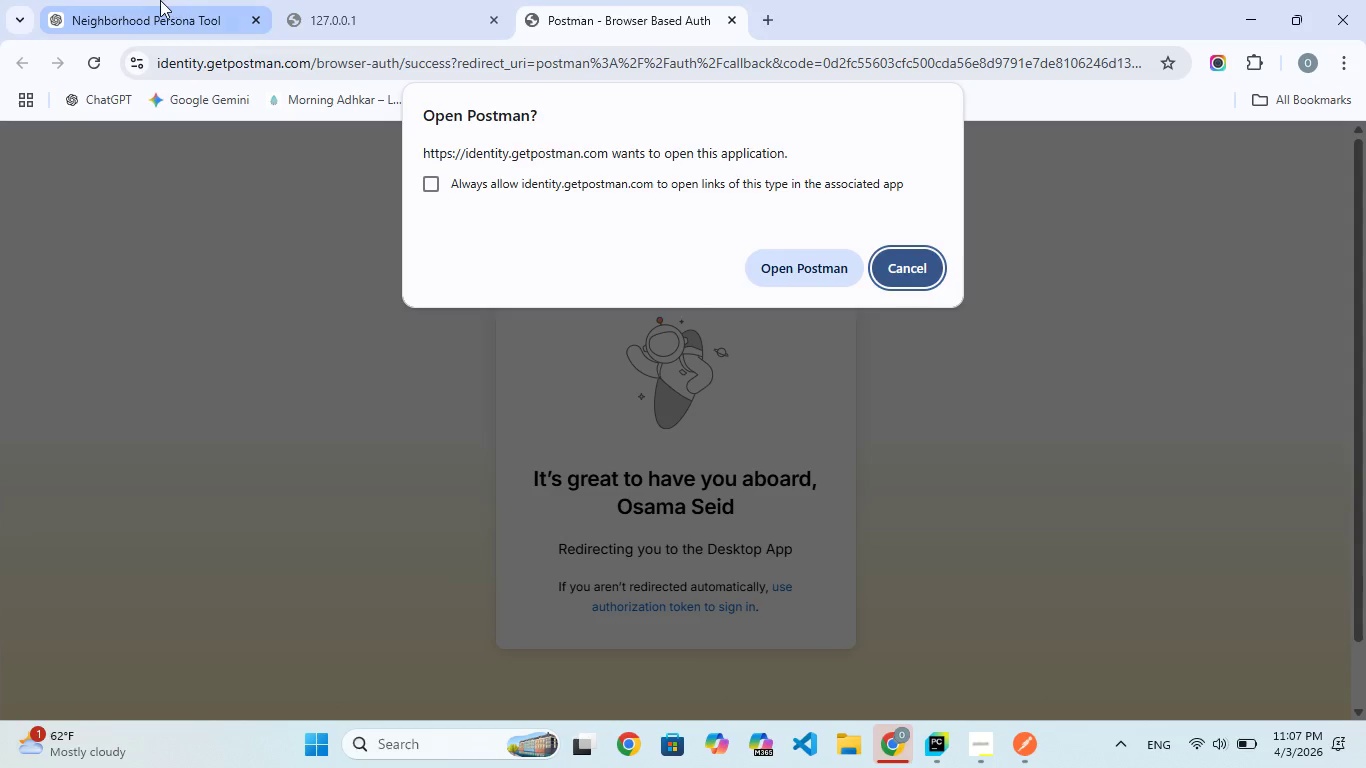 
left_click([128, 0])
 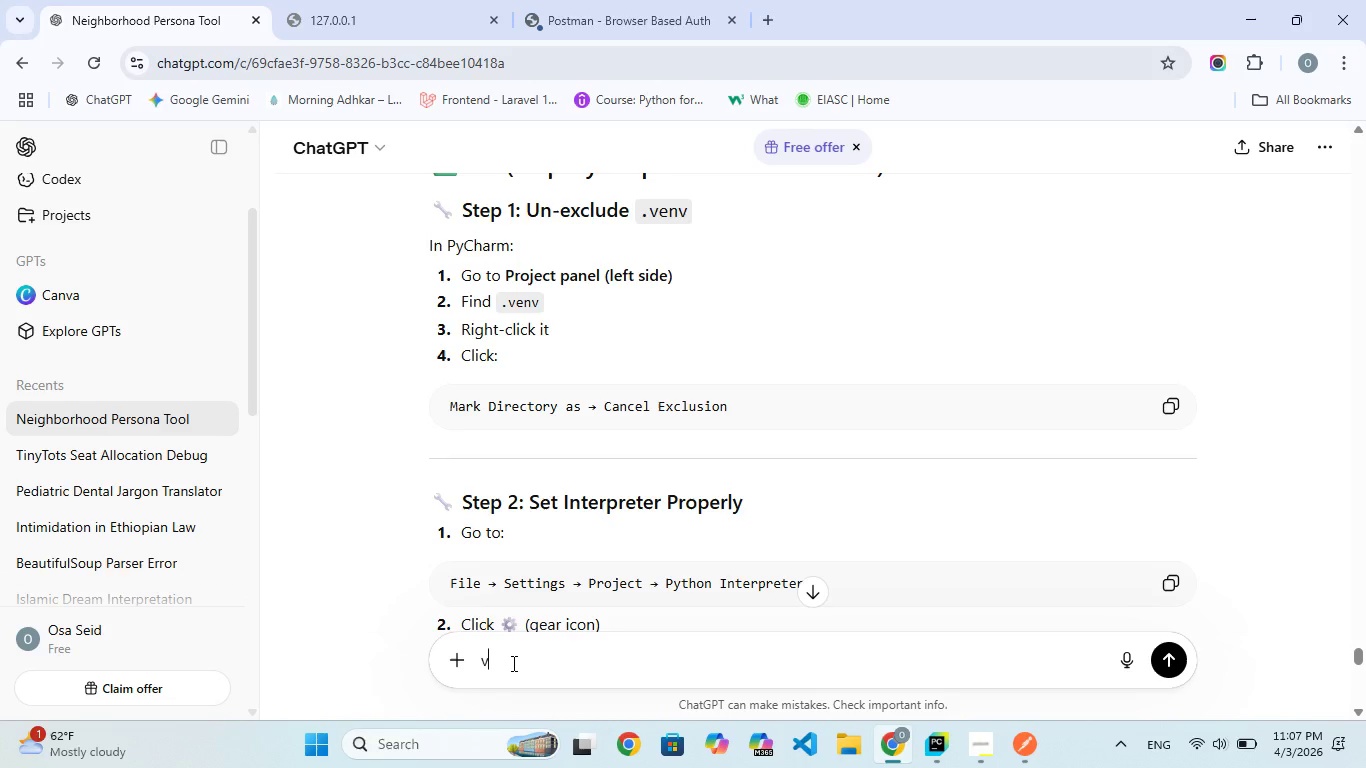 
key(Backspace)
 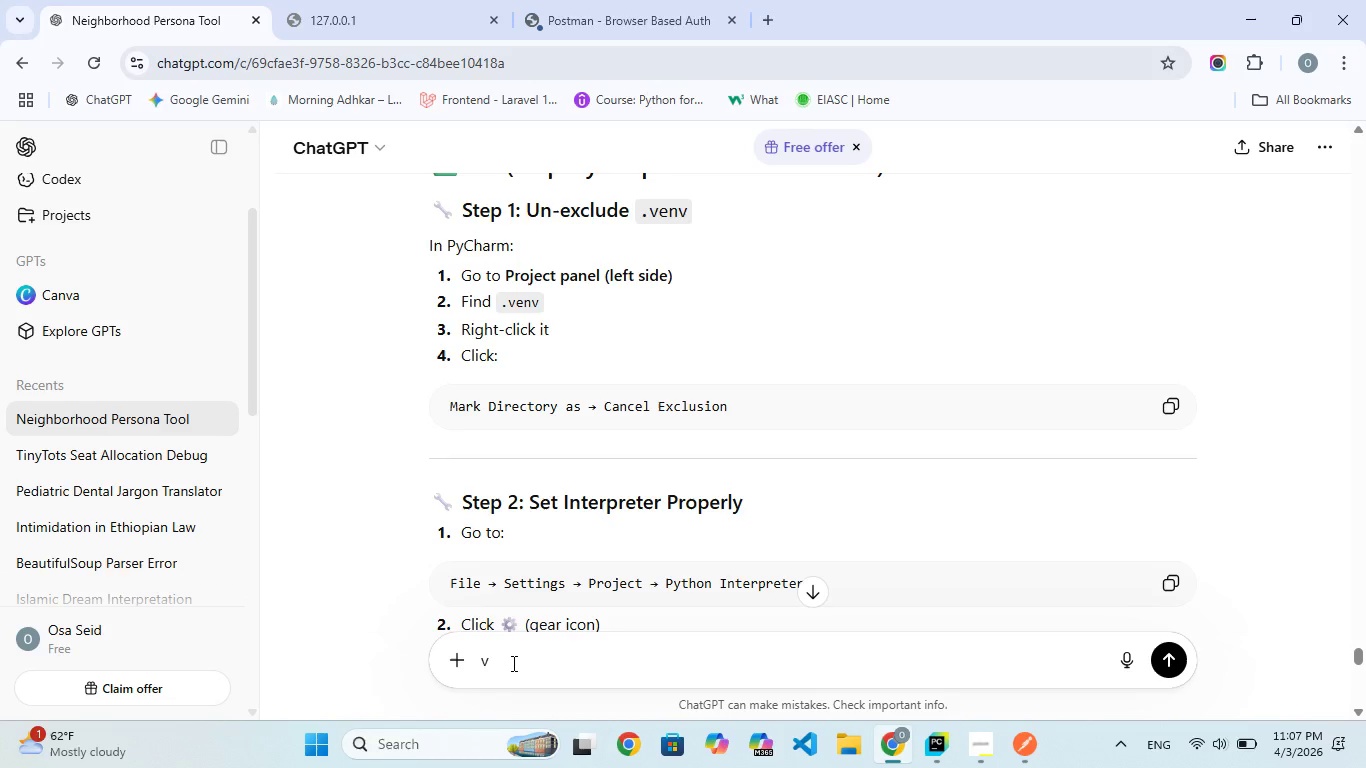 
key(Backspace)
 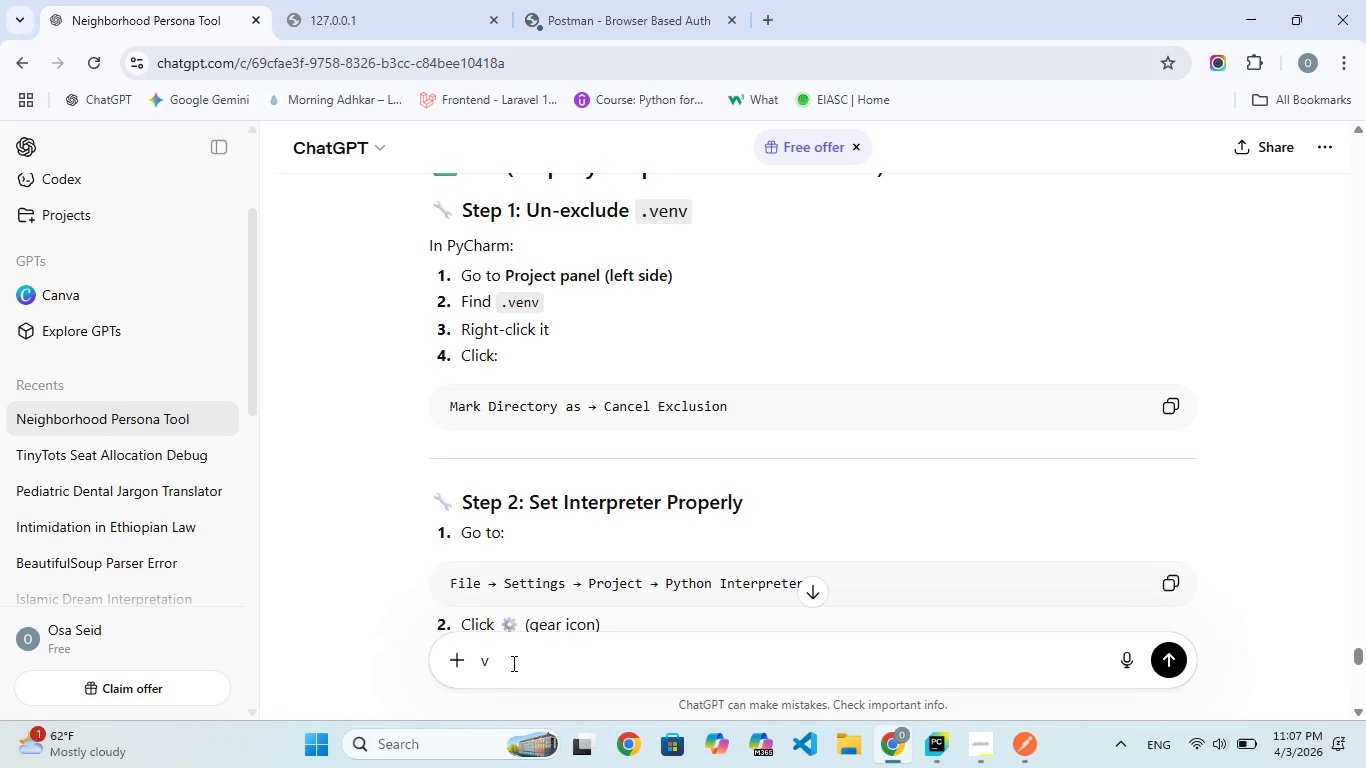 
hold_key(key=ControlLeft, duration=0.73)
 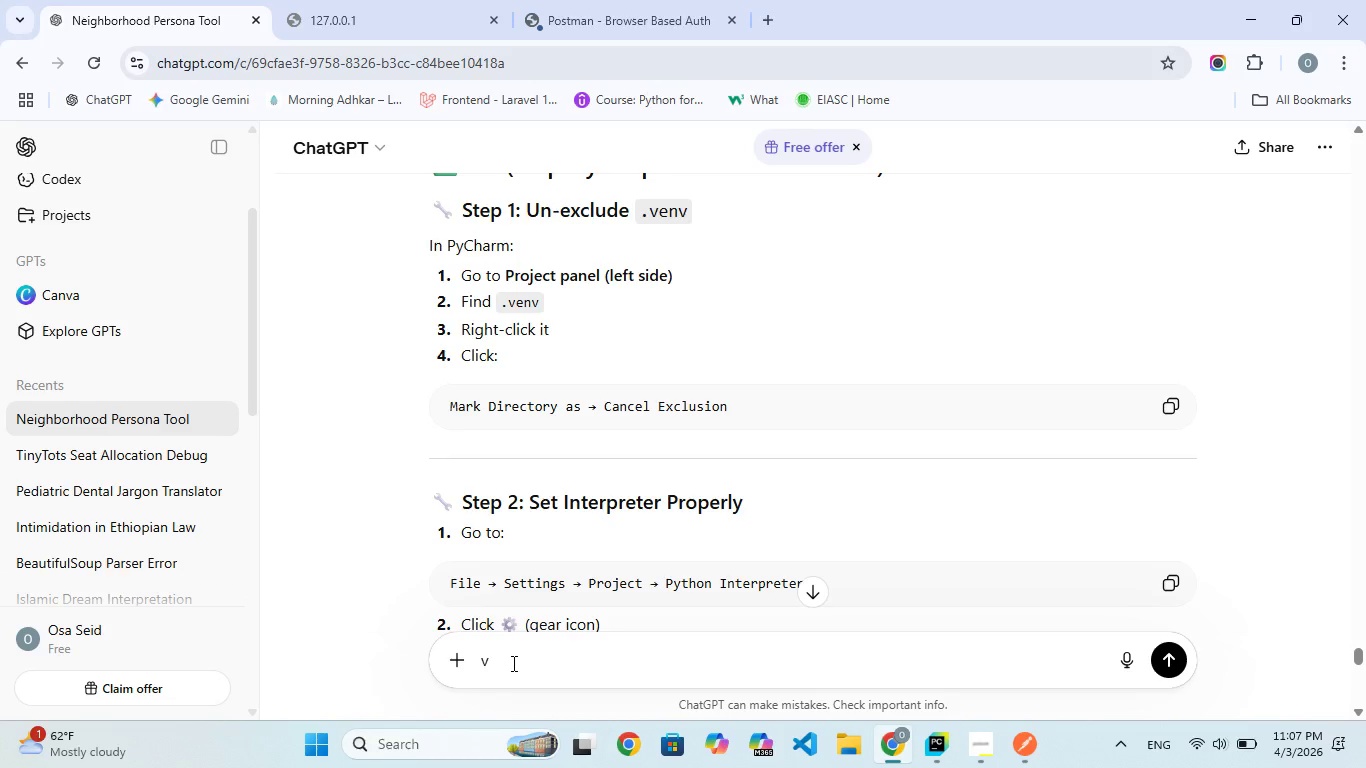 
hold_key(key=V, duration=0.33)
 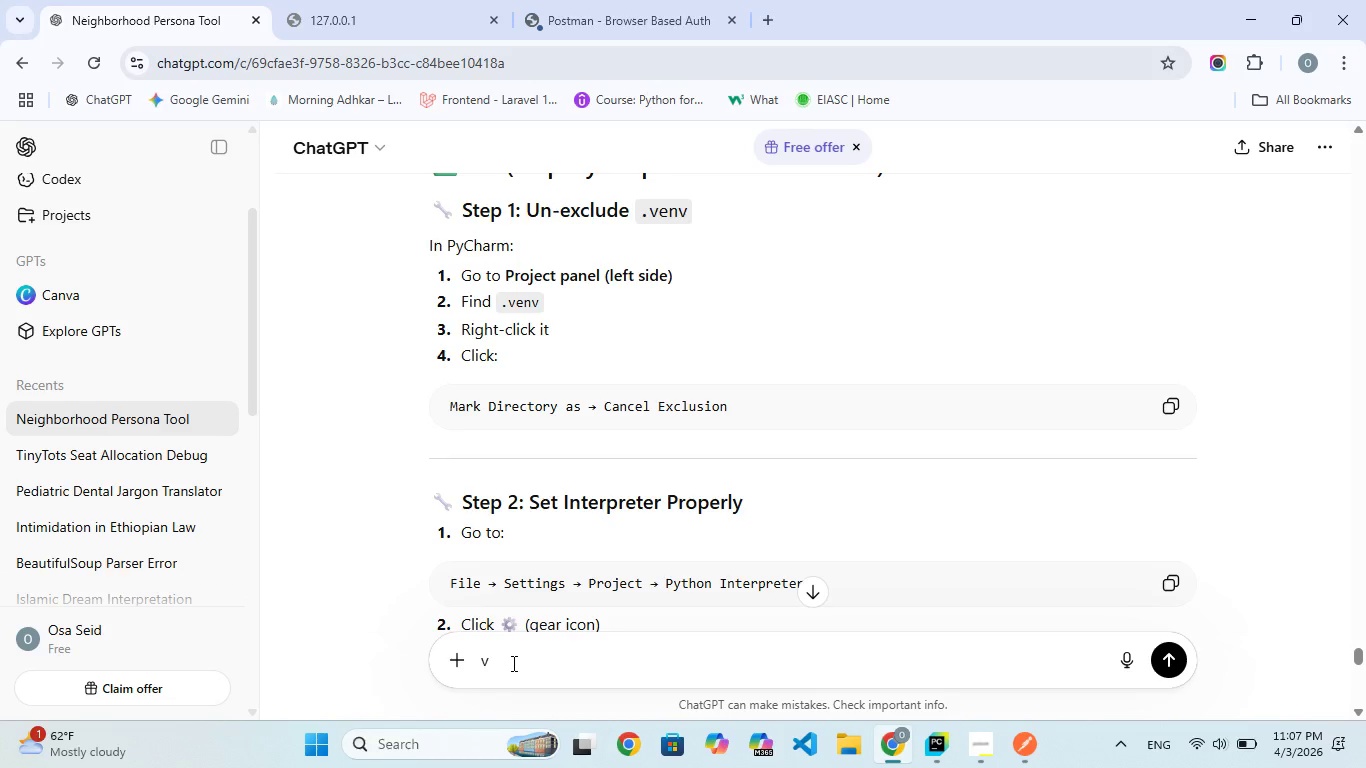 
wait(8.11)
 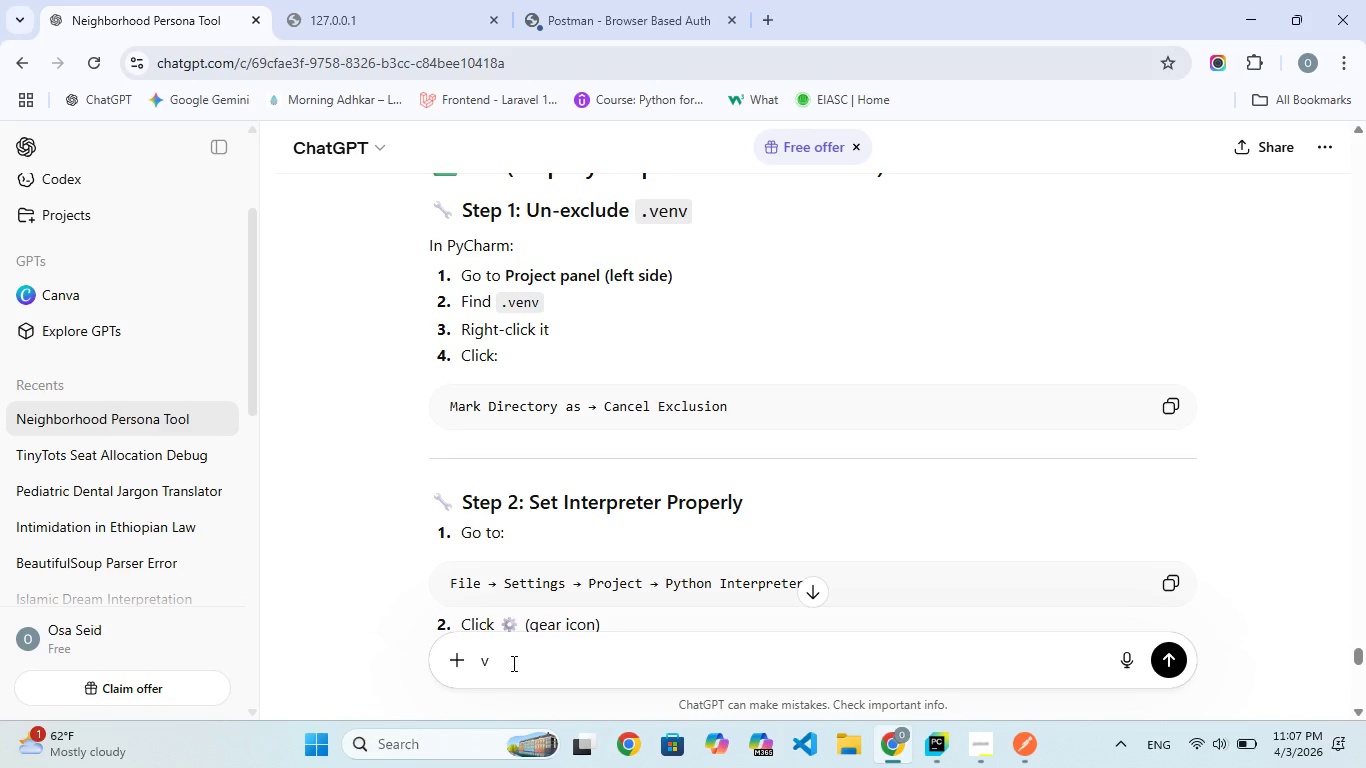 
key(Enter)
 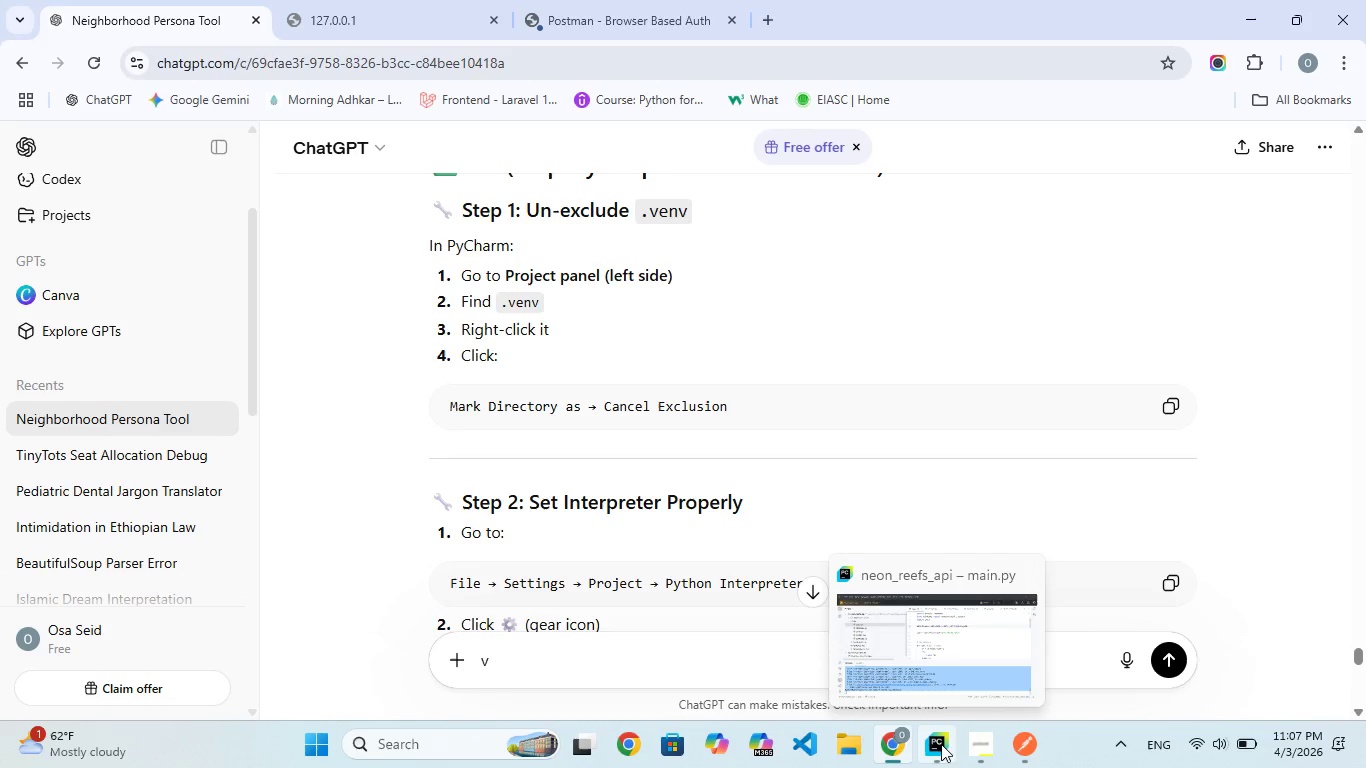 
left_click([893, 756])
 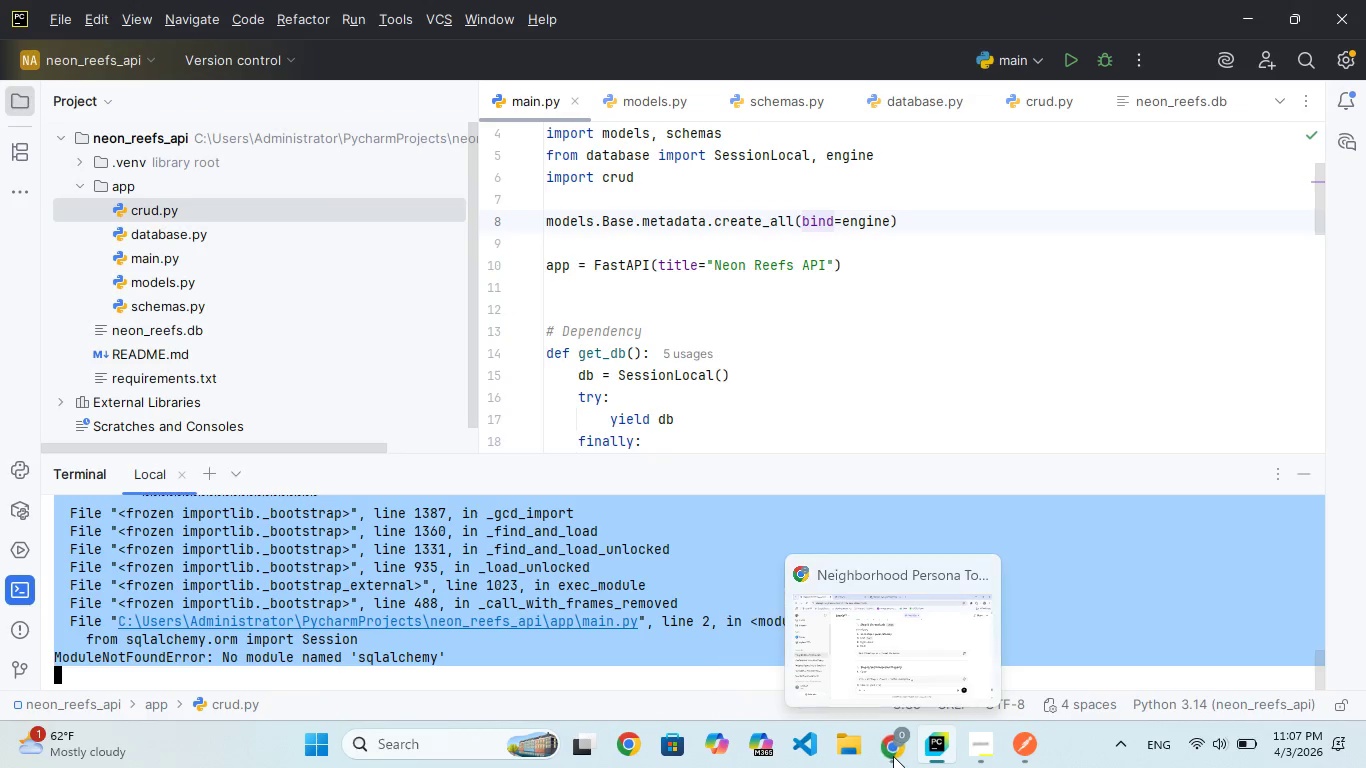 
left_click([893, 756])
 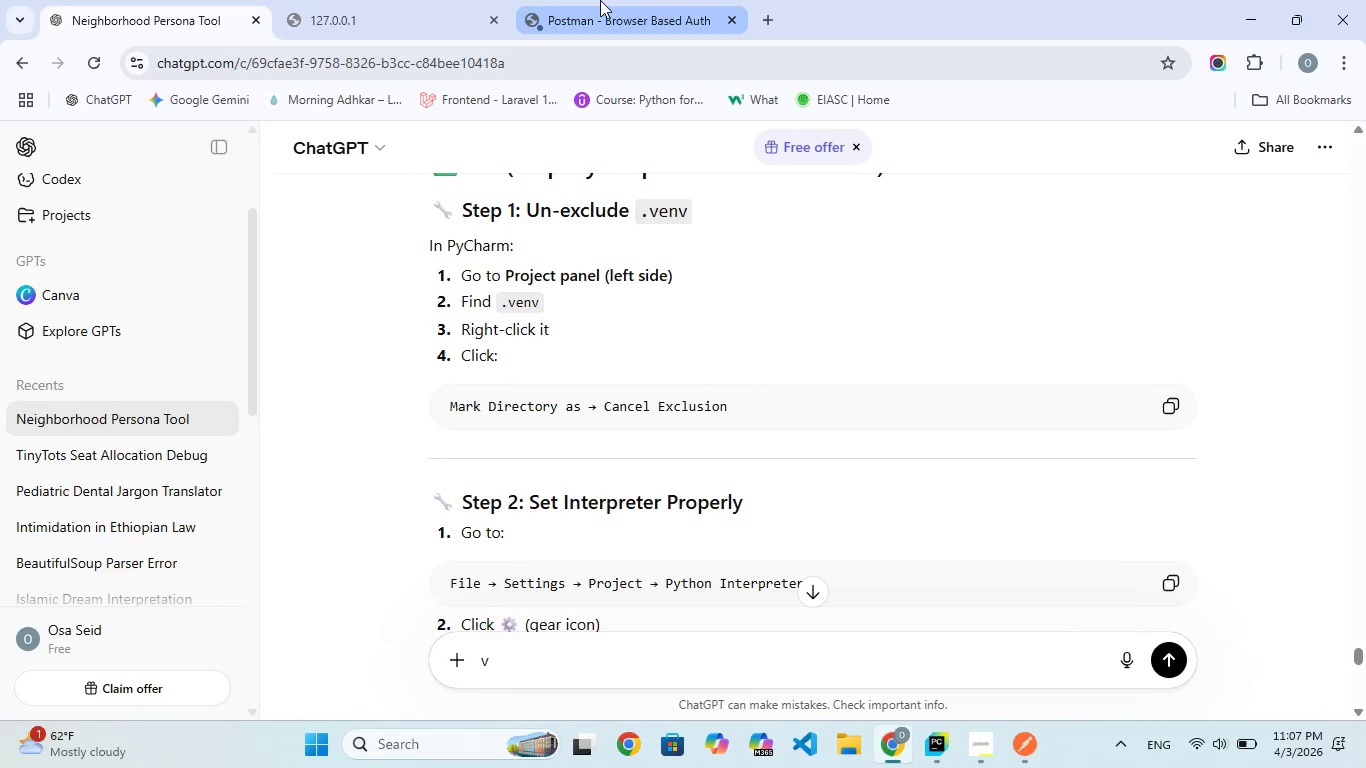 
left_click([600, 0])
 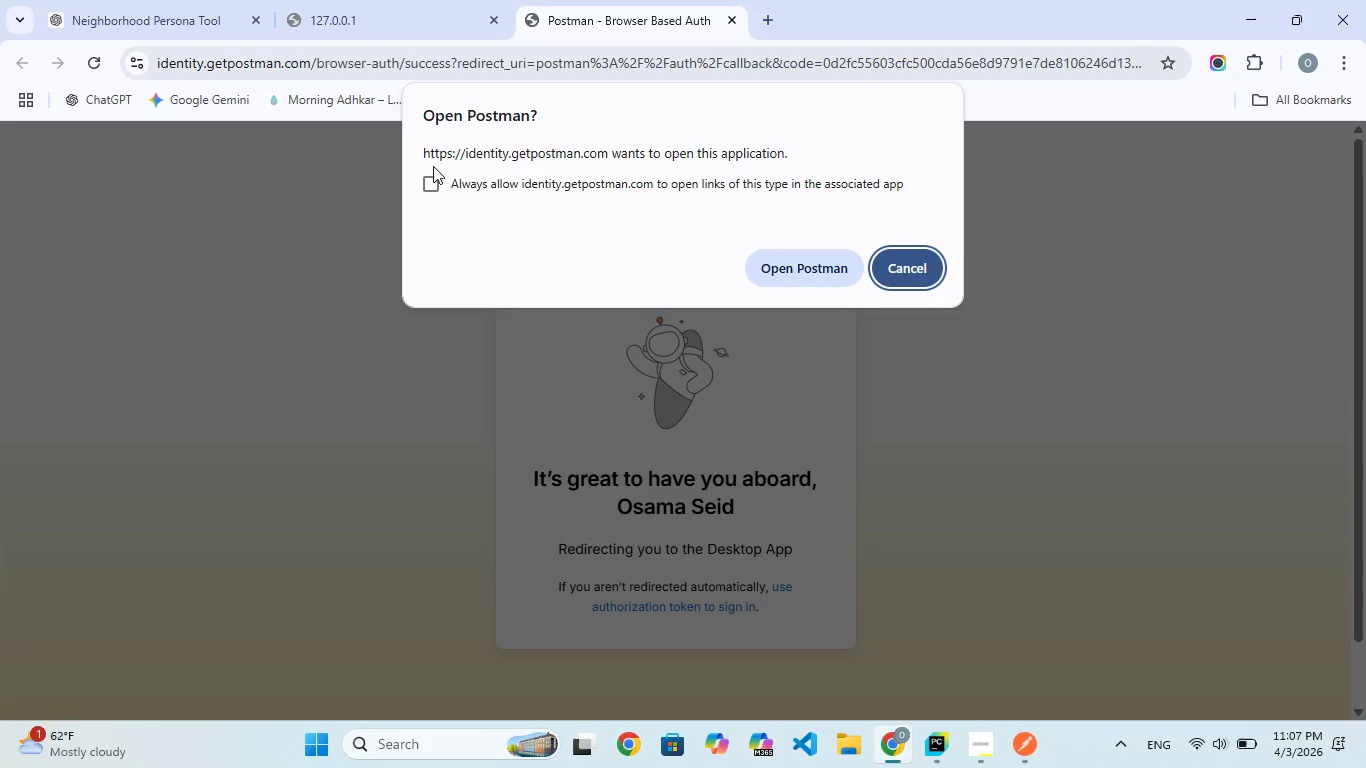 
left_click([429, 187])
 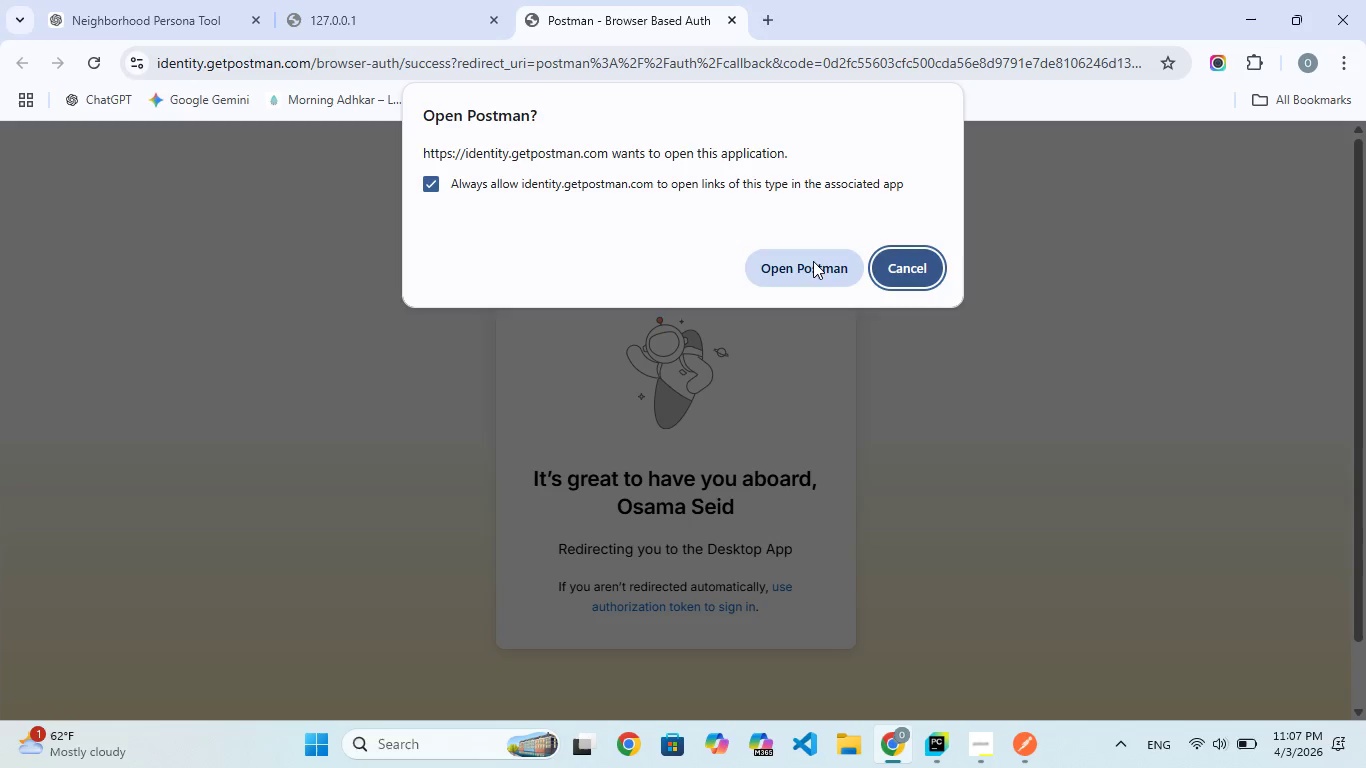 
left_click([812, 261])
 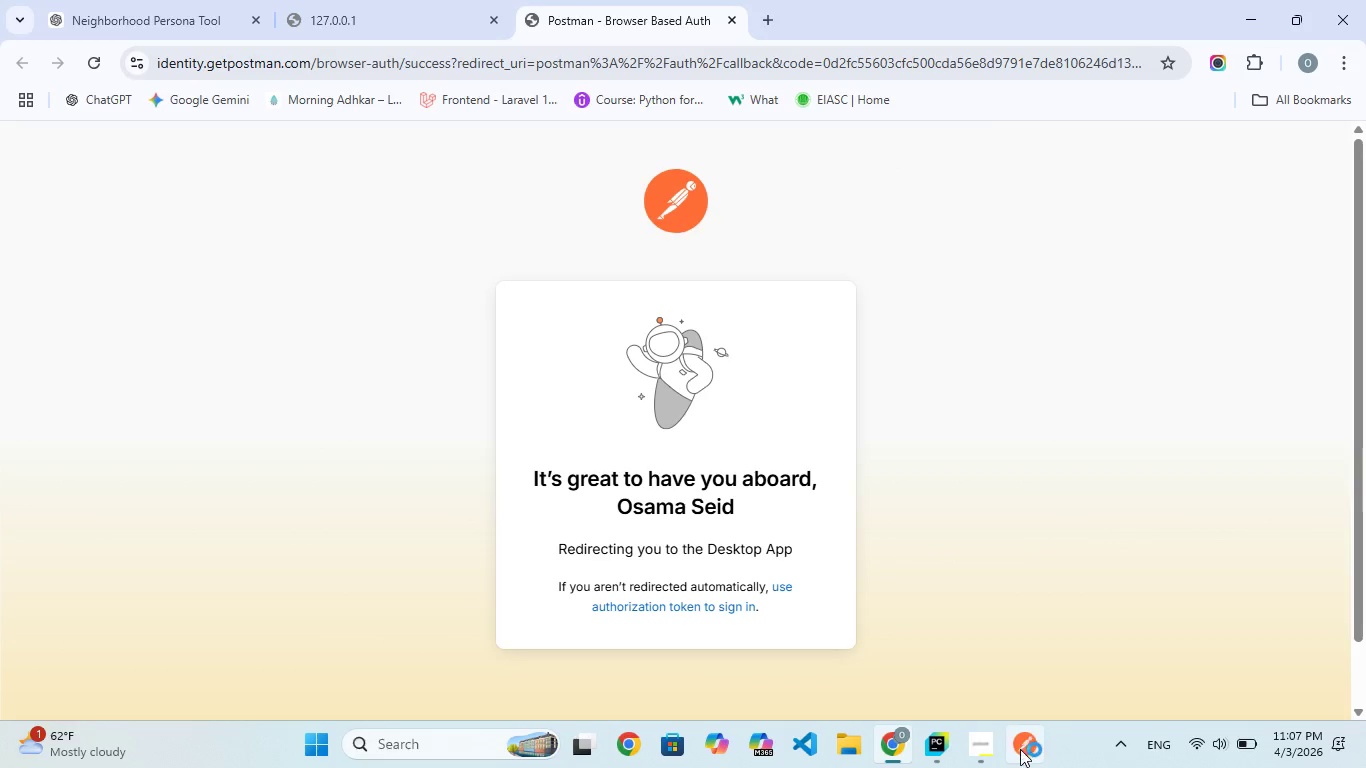 
left_click([1019, 754])
 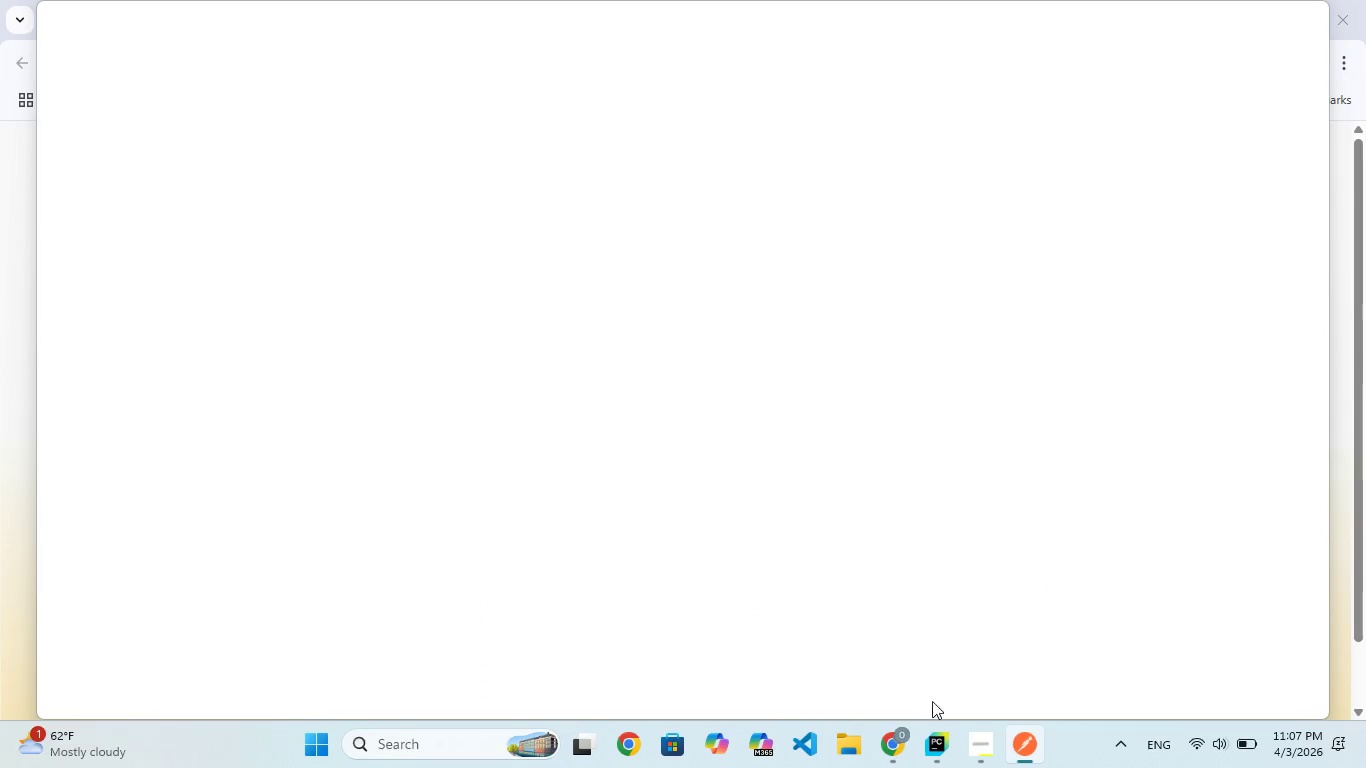 
left_click([977, 747])